 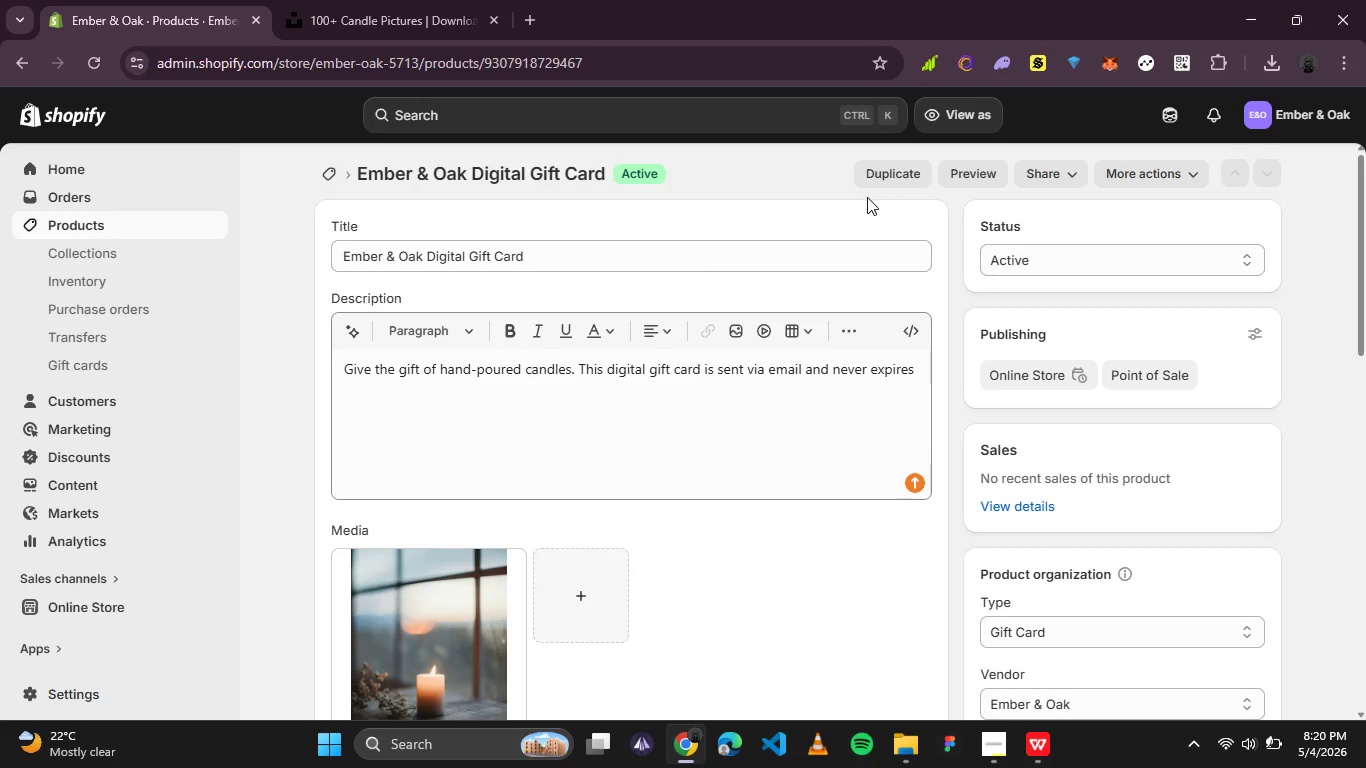 
scroll: coordinate [773, 510], scroll_direction: down, amount: 7.0
 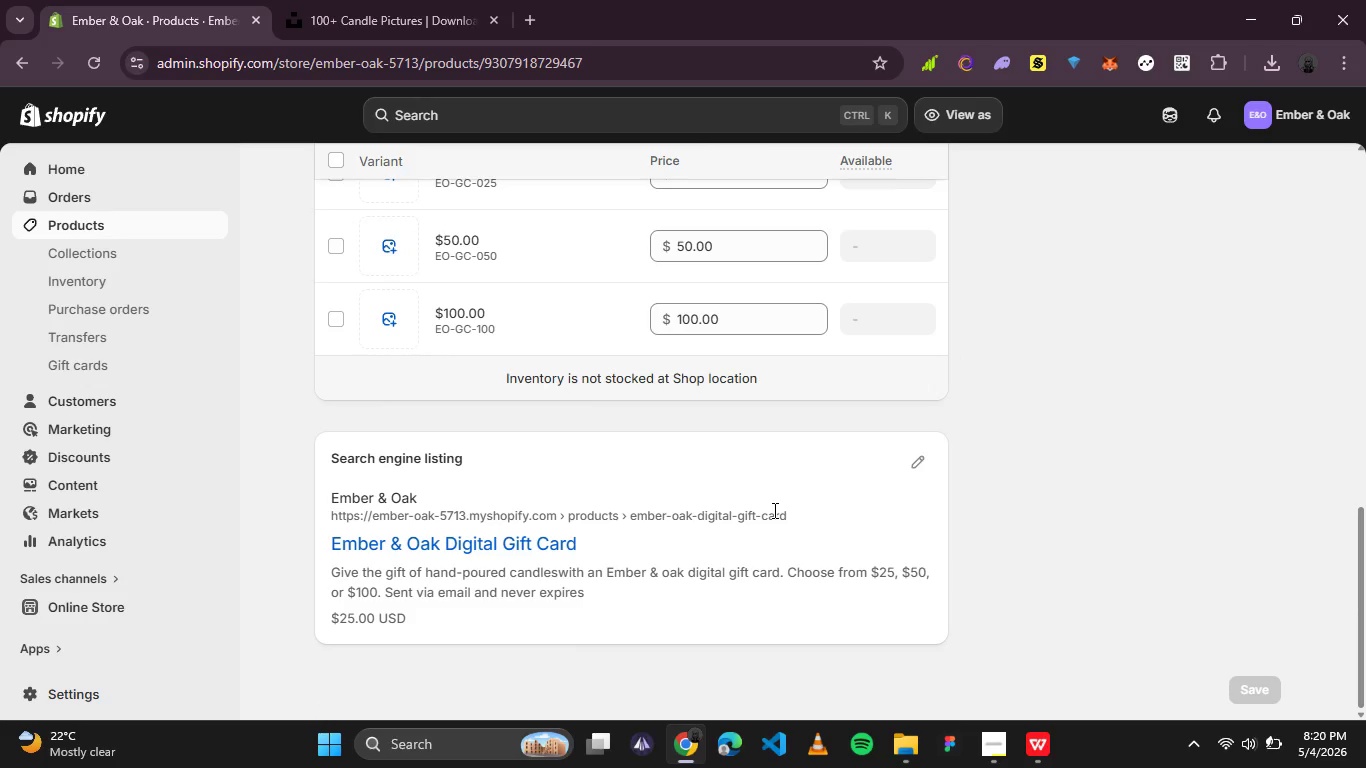 
scroll: coordinate [773, 510], scroll_direction: up, amount: 11.0
 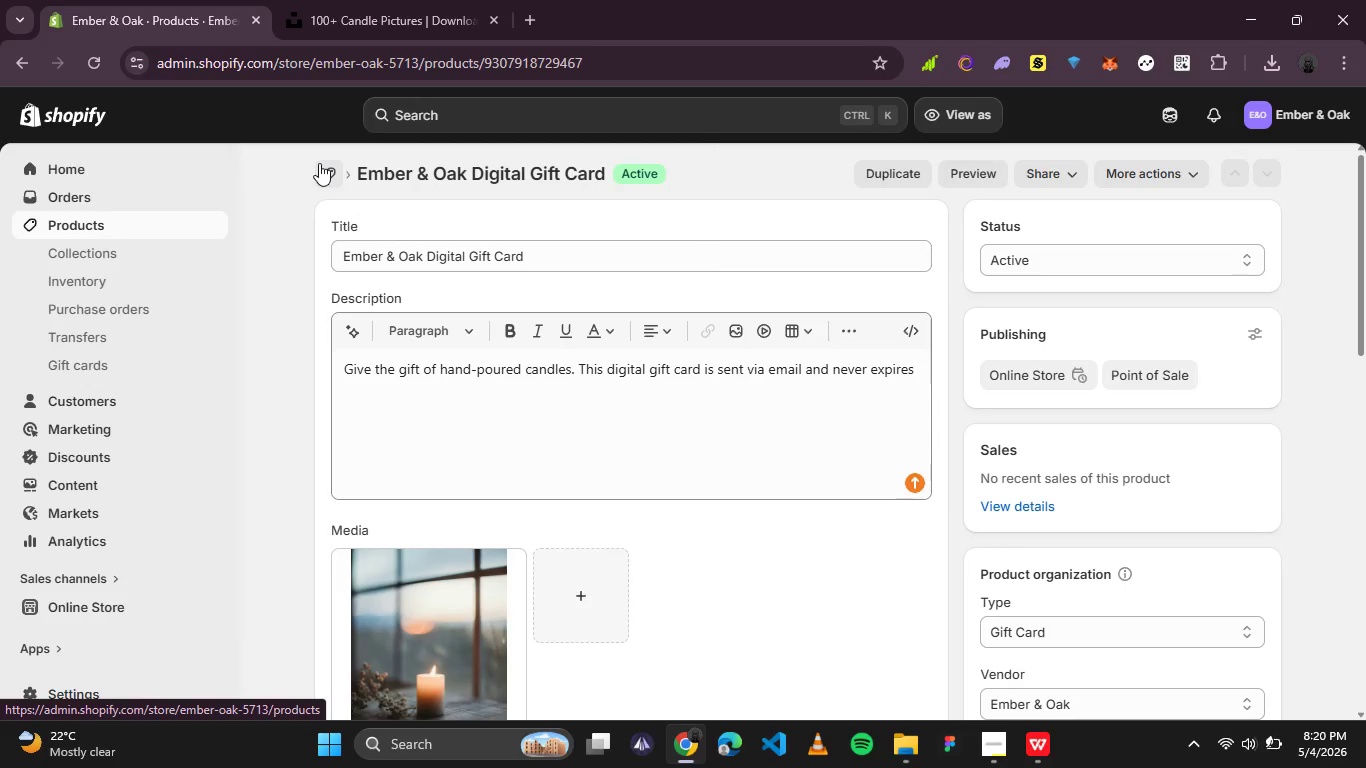 
wait(8.46)
 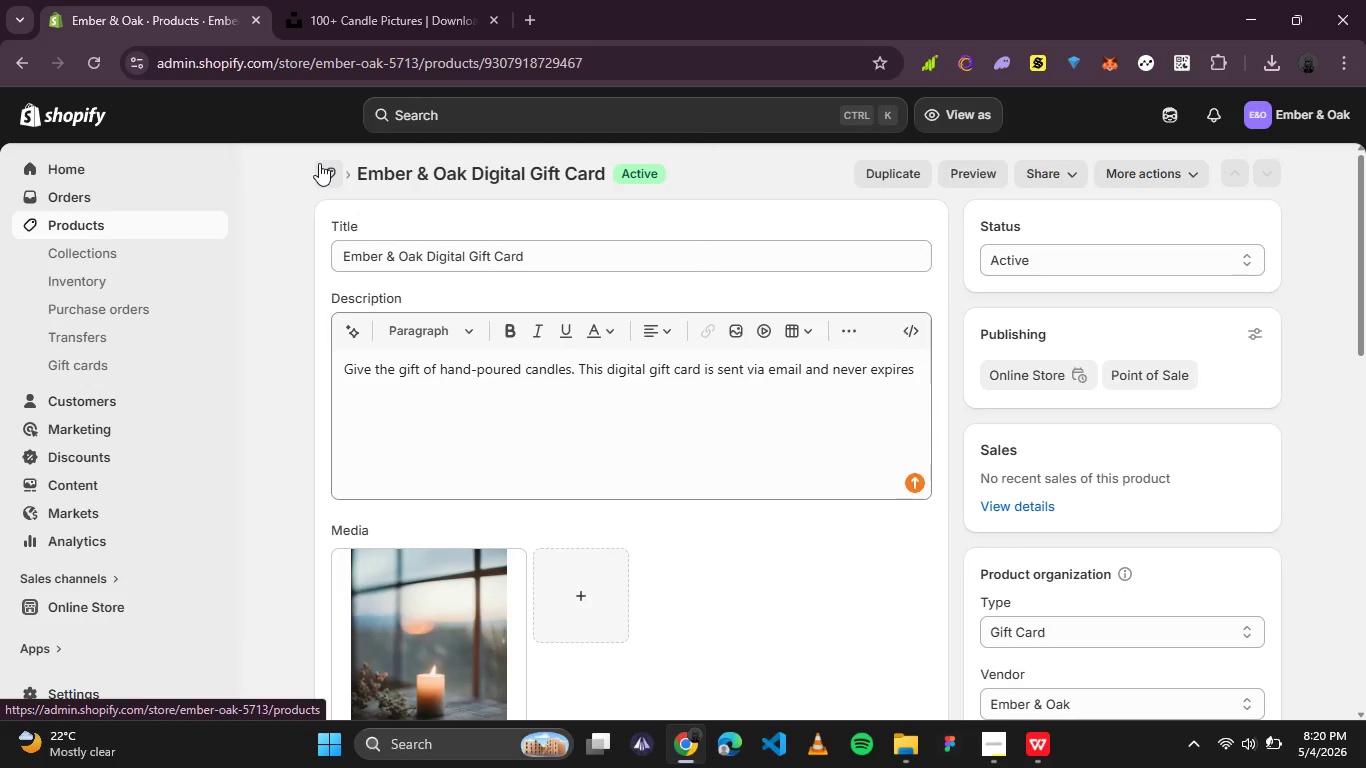 
left_click([148, 610])
 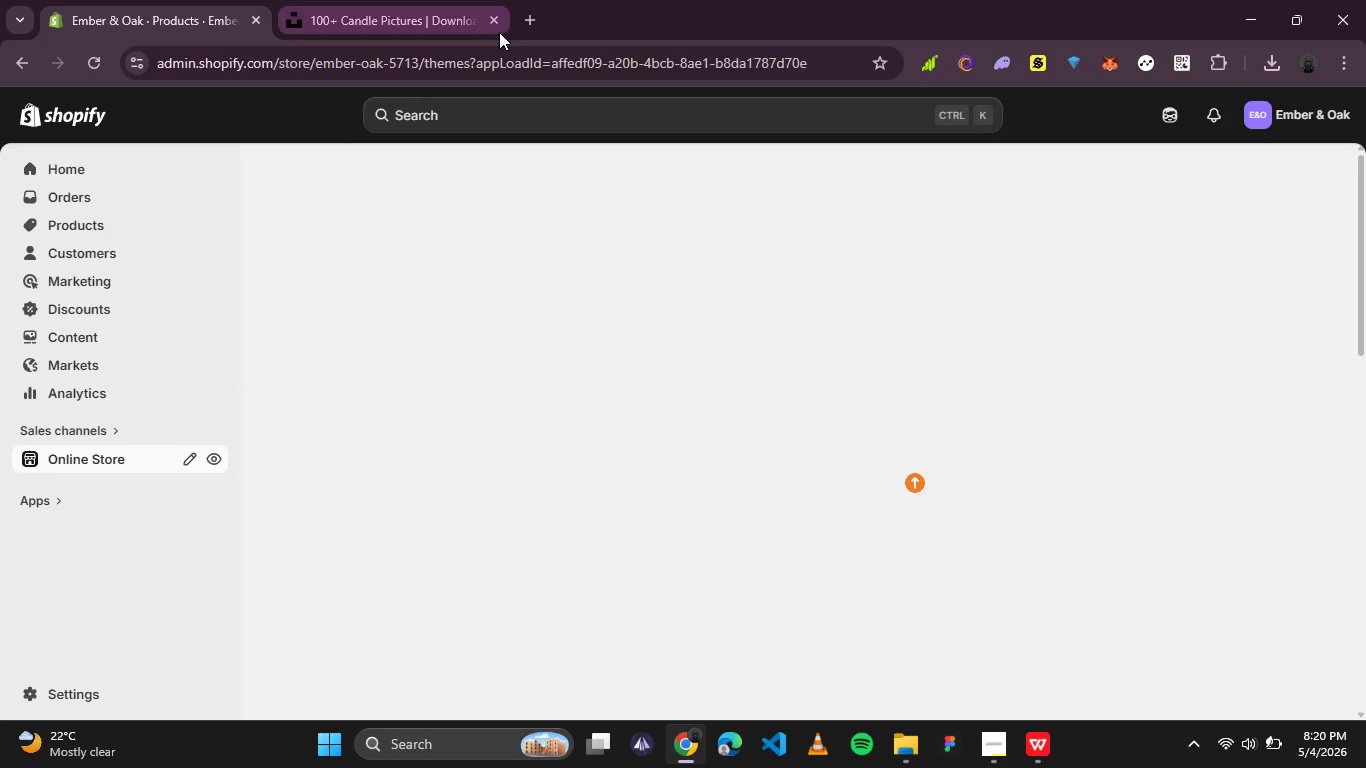 
left_click([491, 24])
 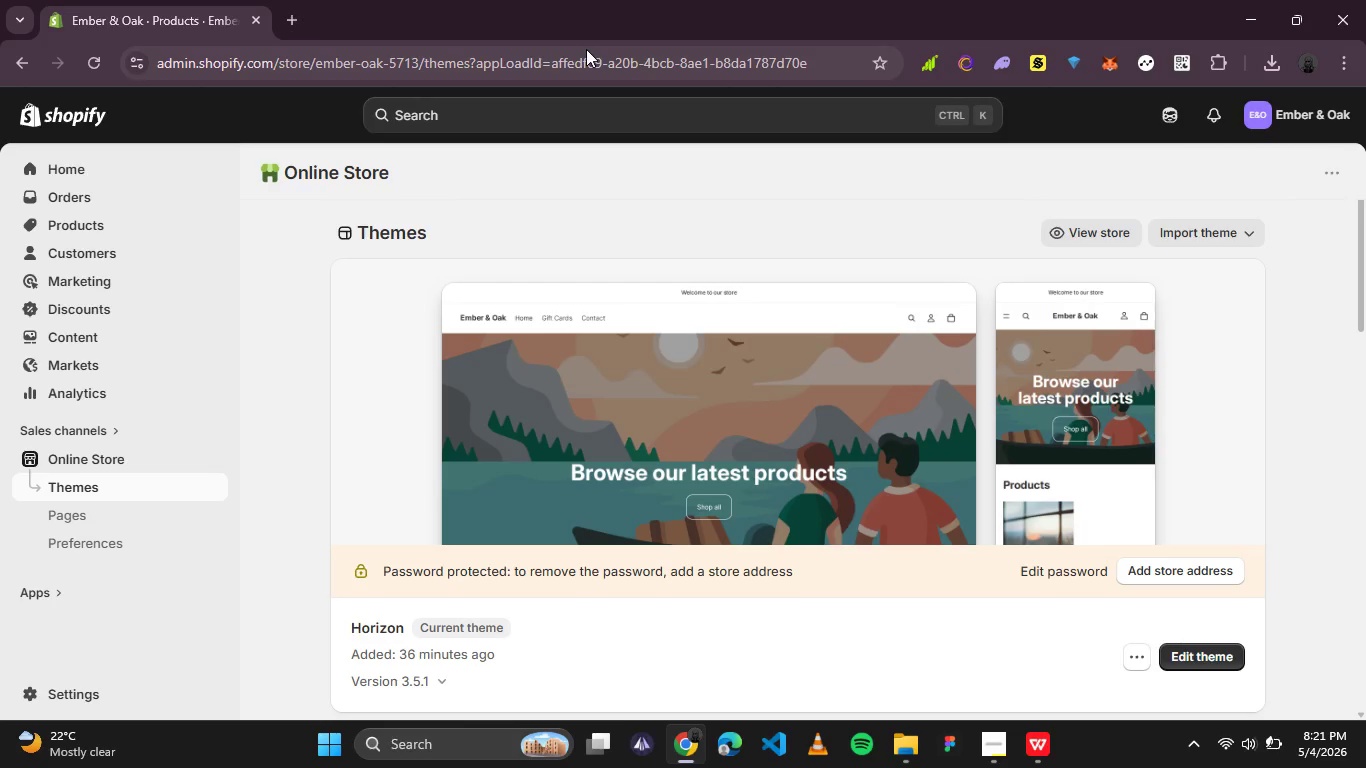 
wait(24.52)
 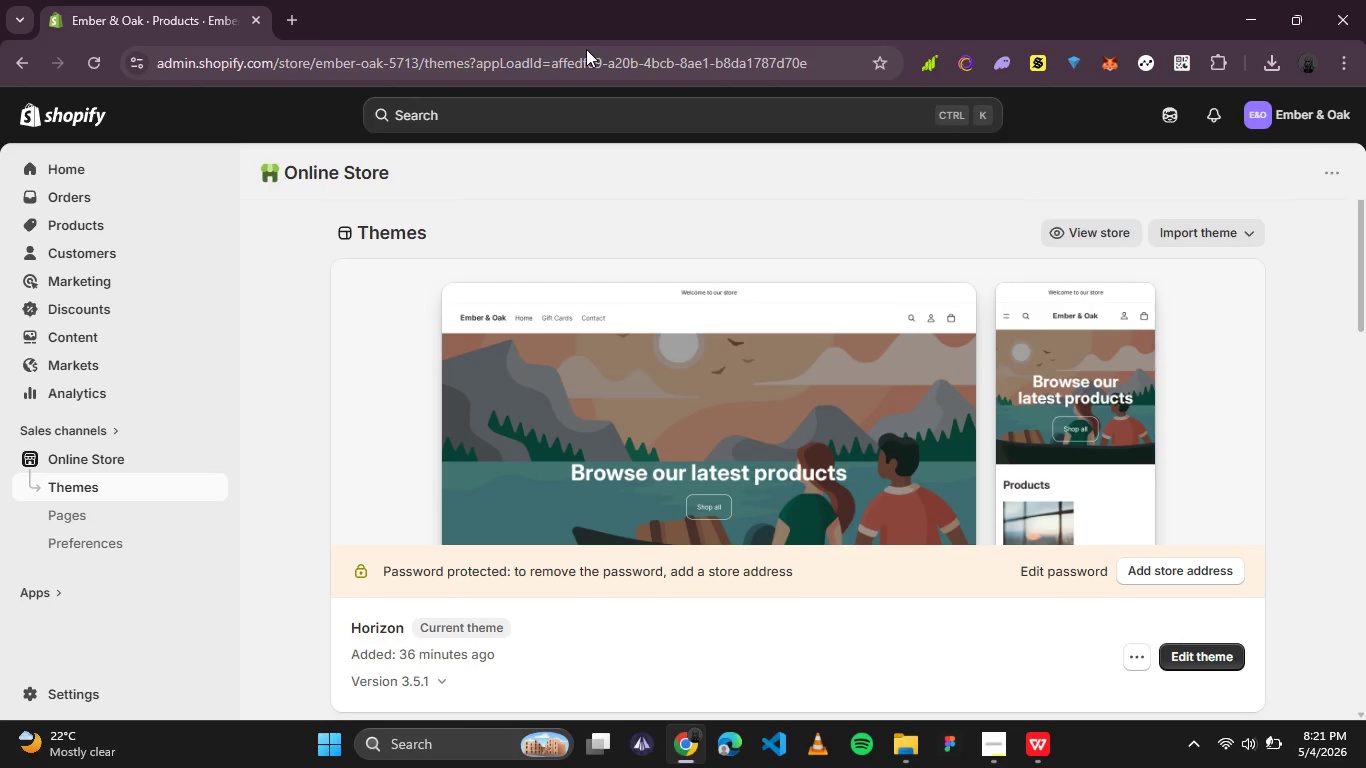 
left_click([206, 459])
 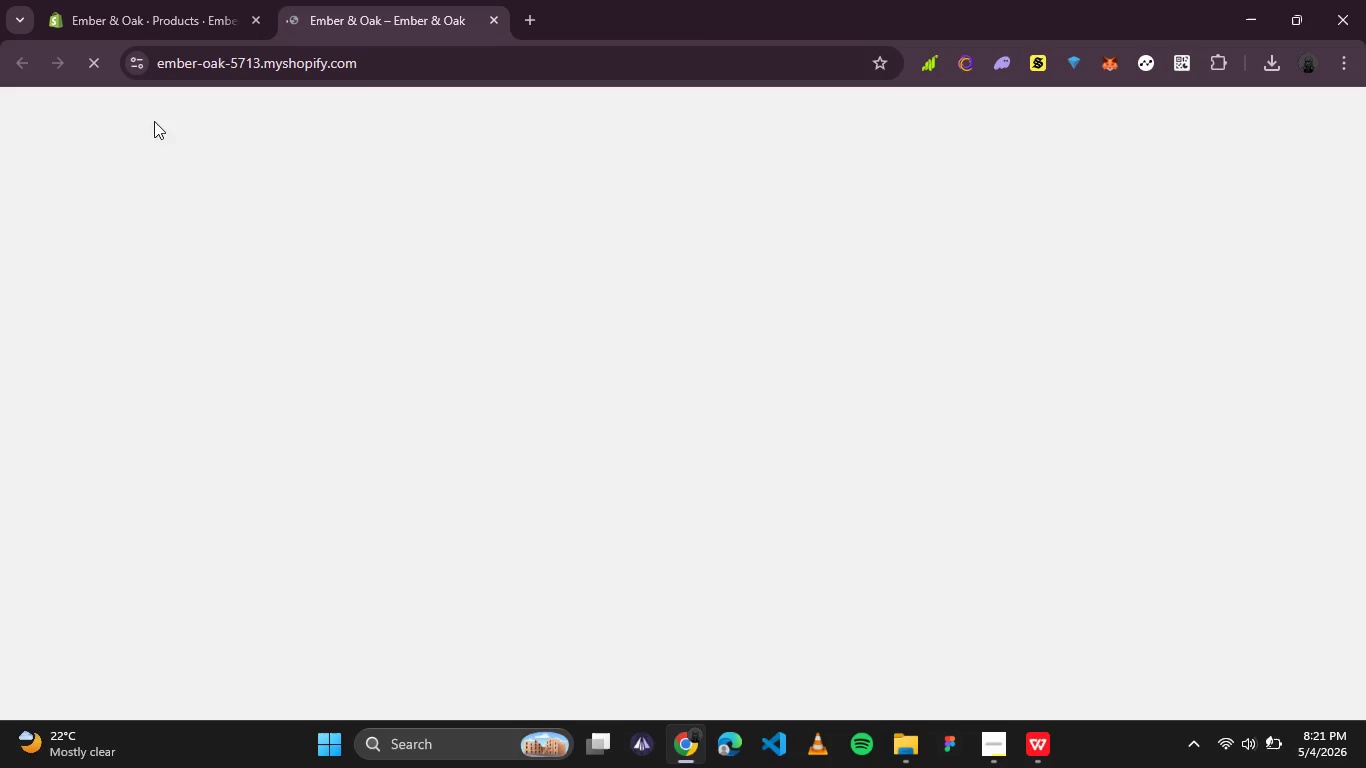 
wait(5.89)
 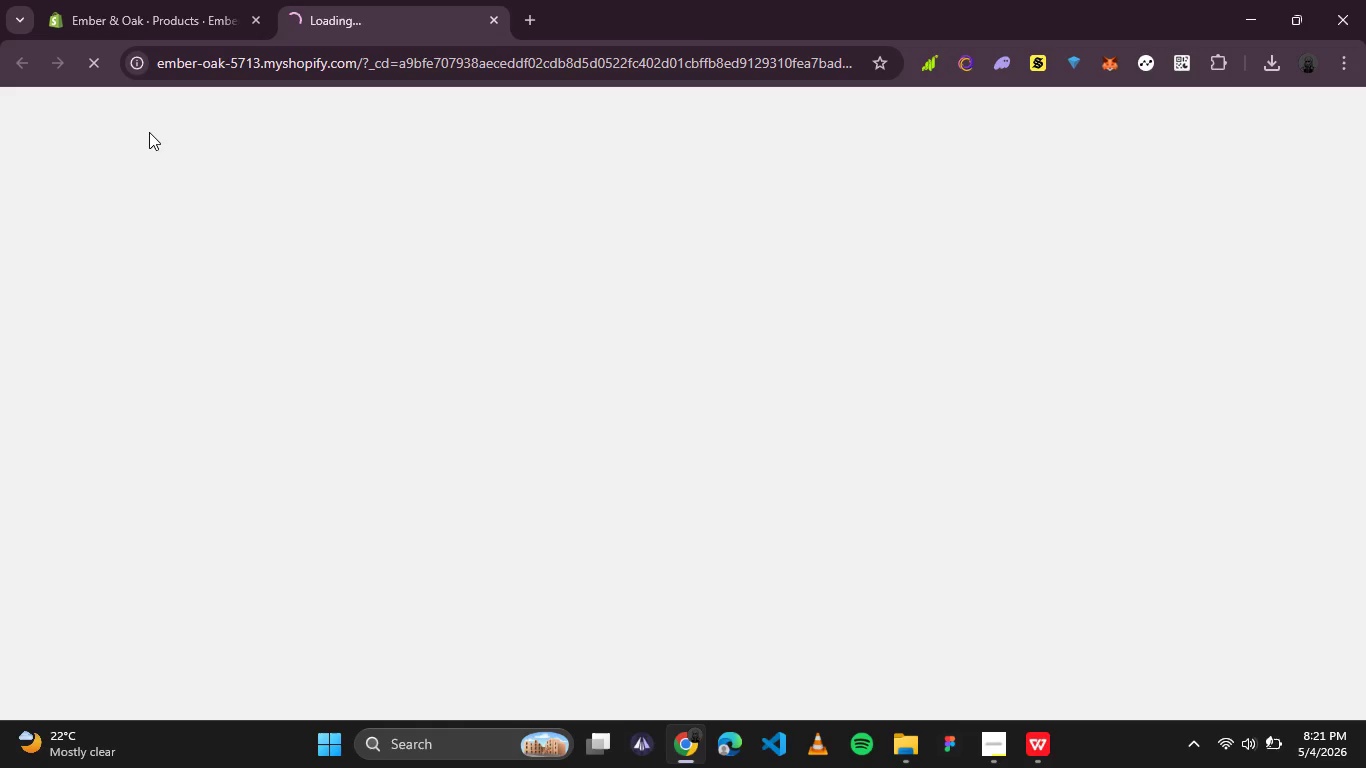 
scroll: coordinate [552, 211], scroll_direction: down, amount: 1.0
 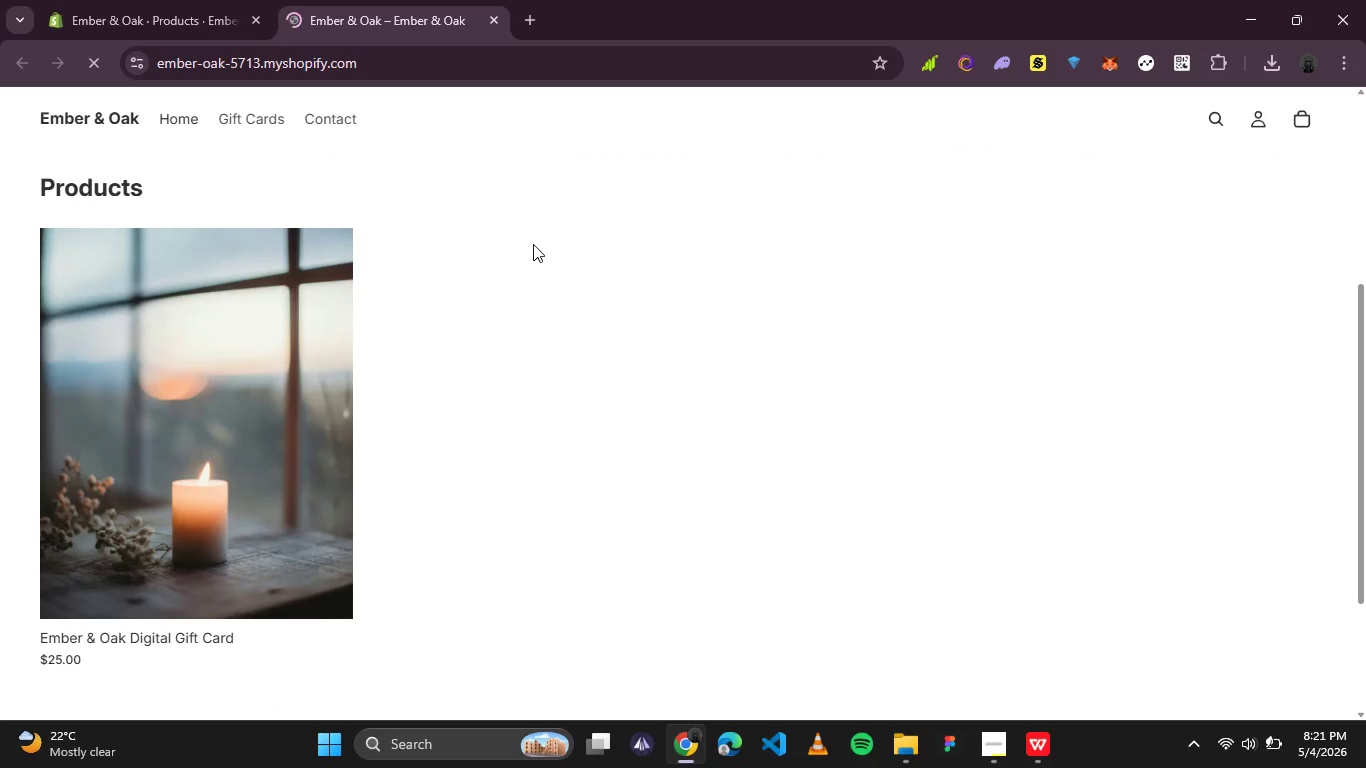 
scroll: coordinate [527, 299], scroll_direction: none, amount: 0.0
 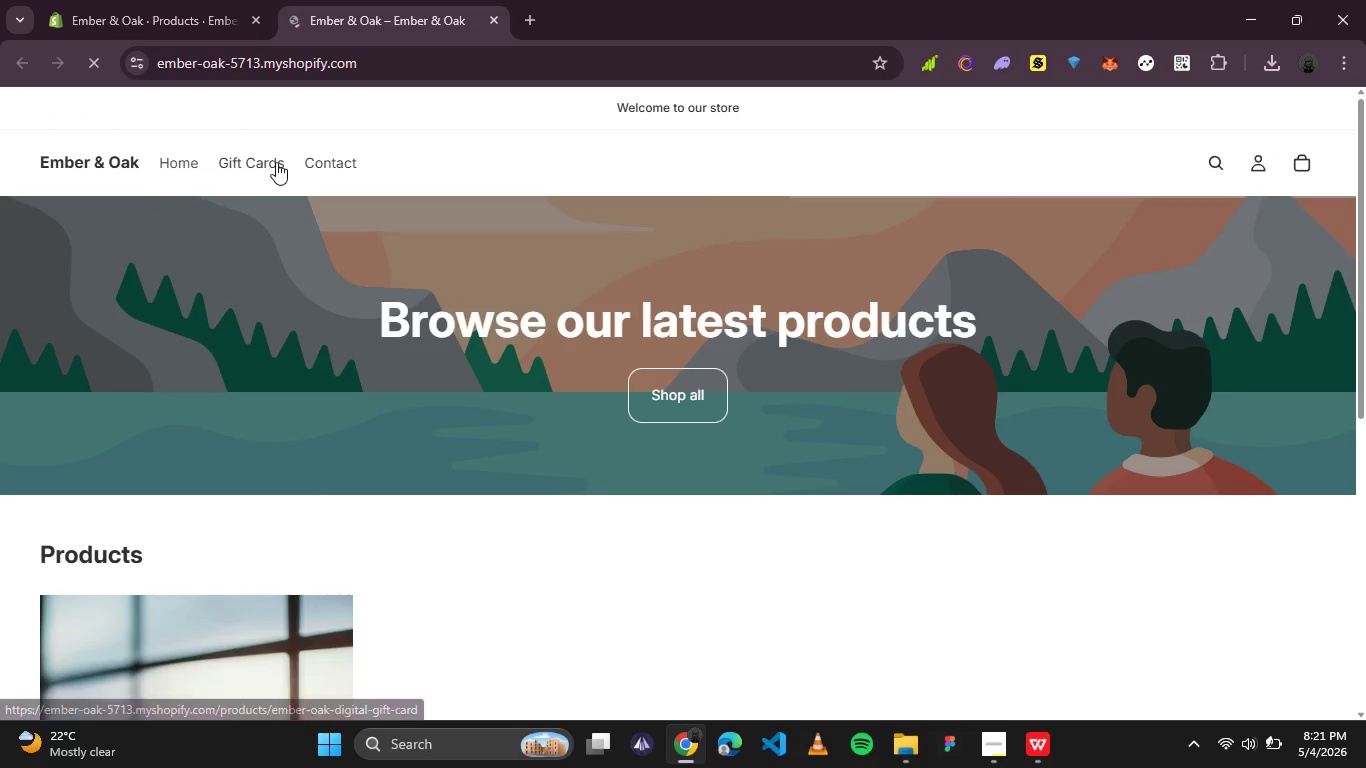 
left_click([276, 162])
 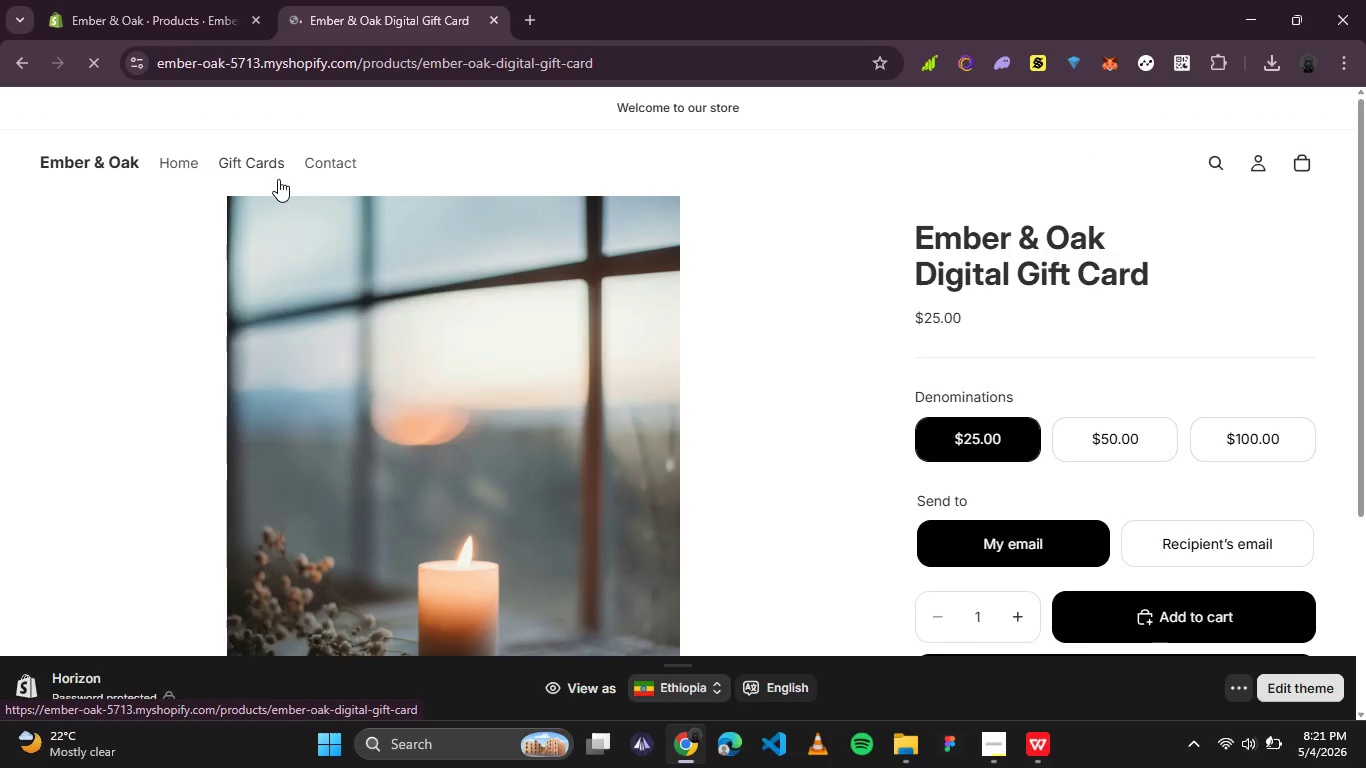 
wait(5.16)
 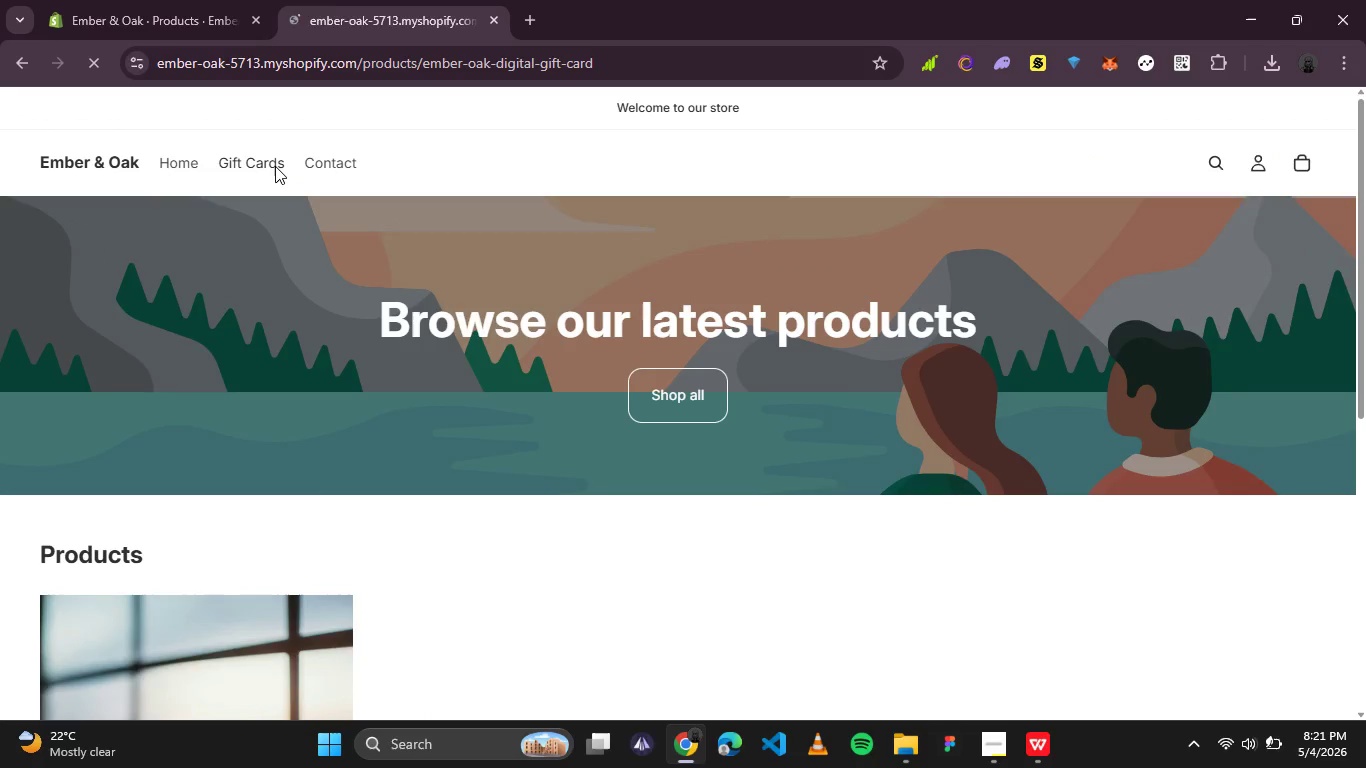 
scroll: coordinate [611, 303], scroll_direction: down, amount: 6.0
 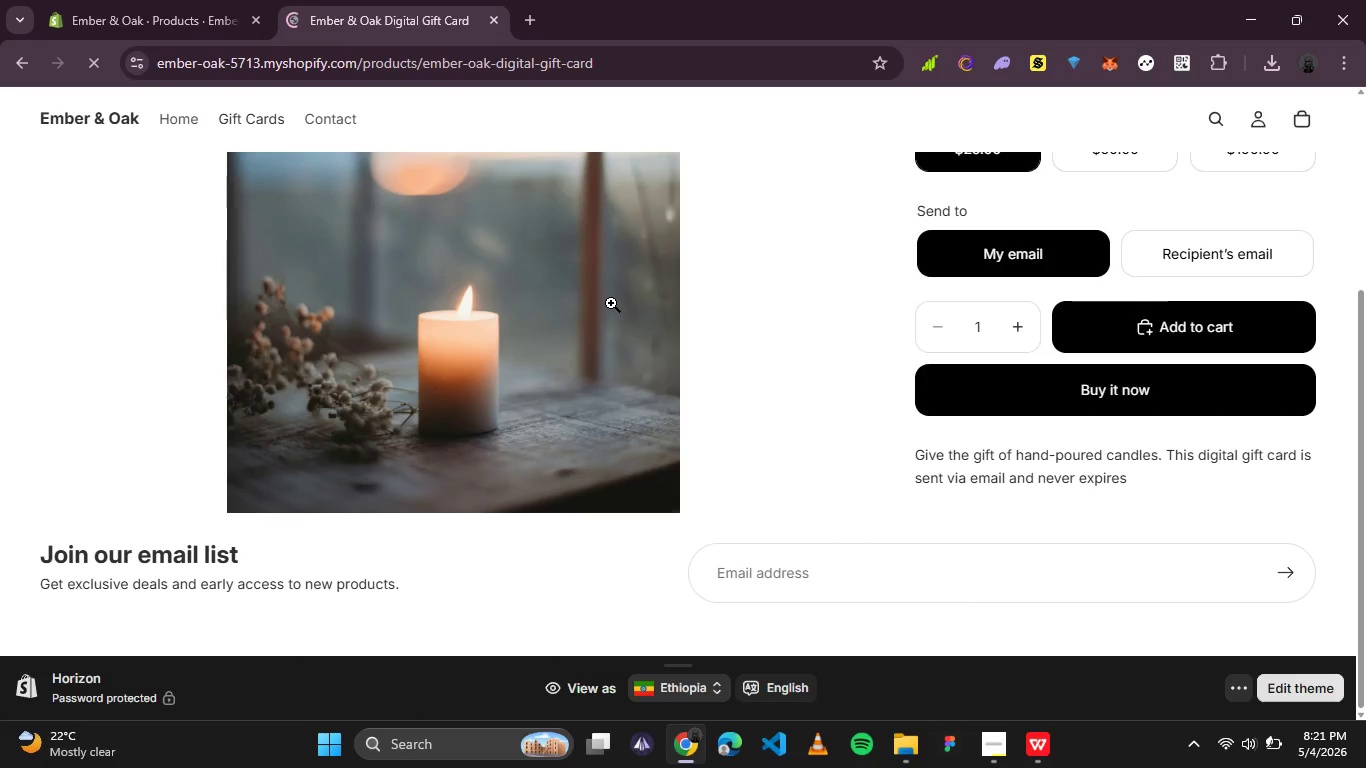 
scroll: coordinate [611, 303], scroll_direction: up, amount: 4.0
 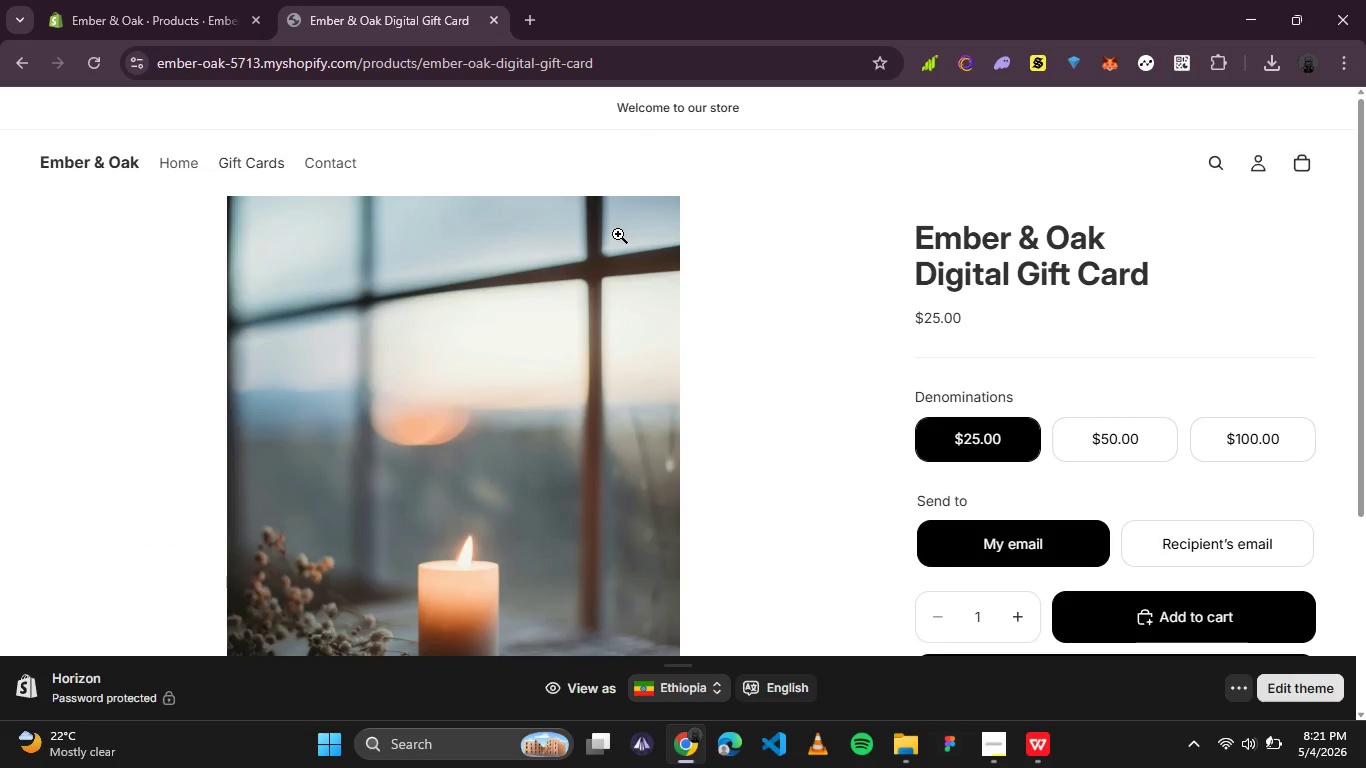 
wait(9.7)
 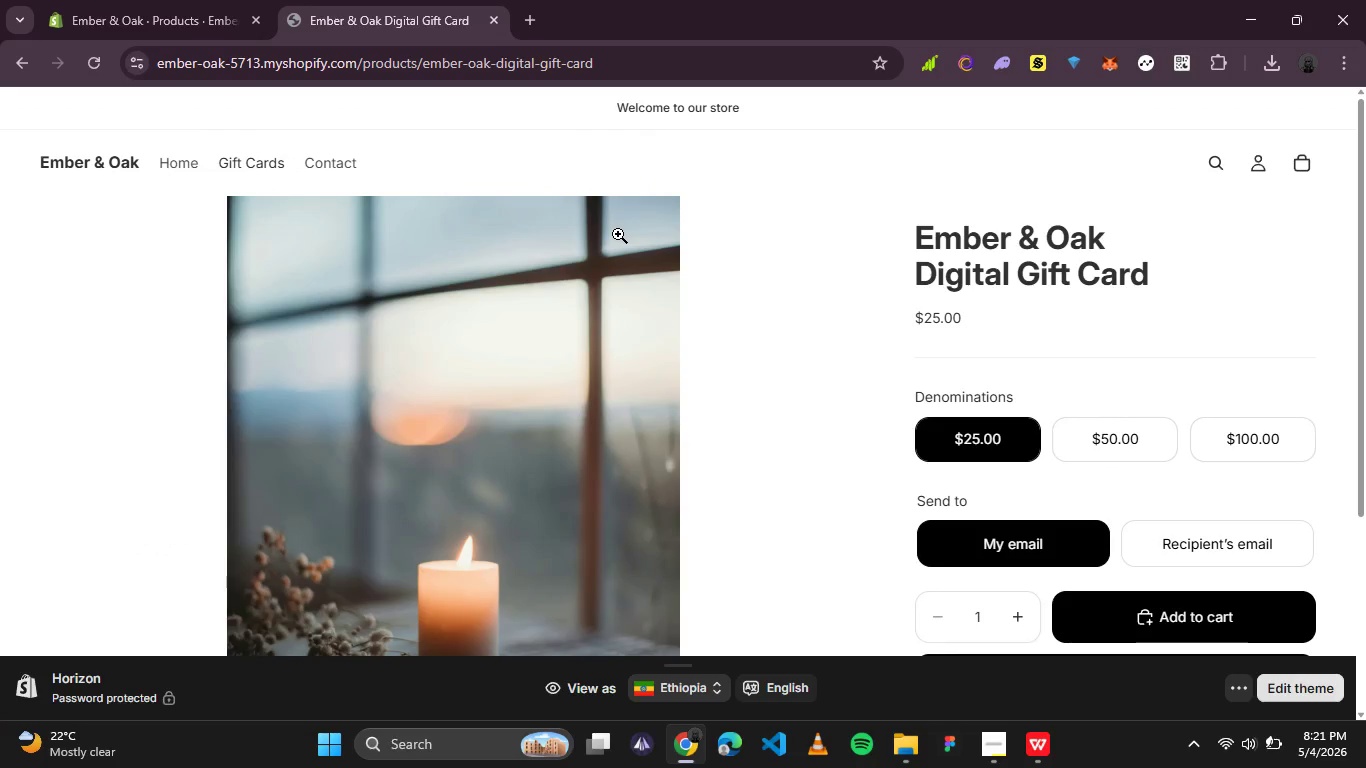 
left_click([1156, 601])
 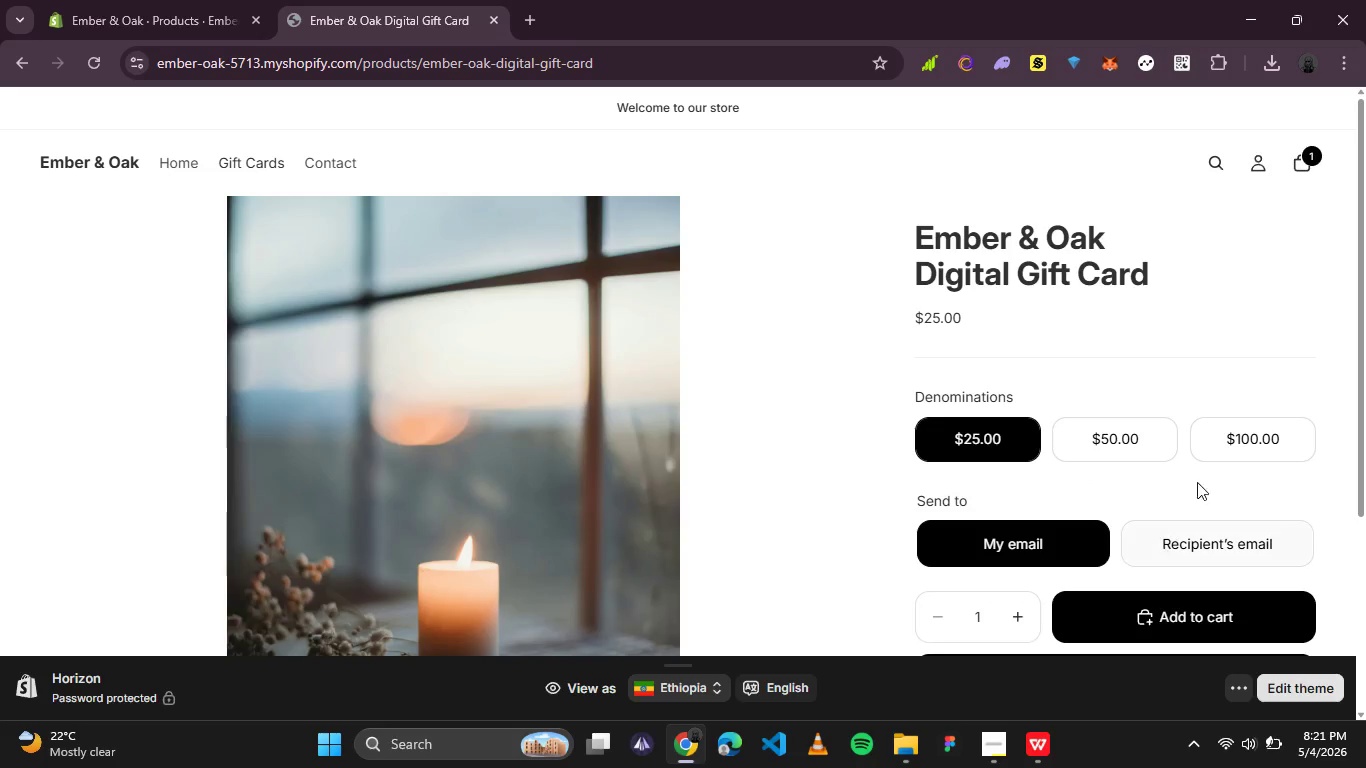 
left_click([1313, 170])
 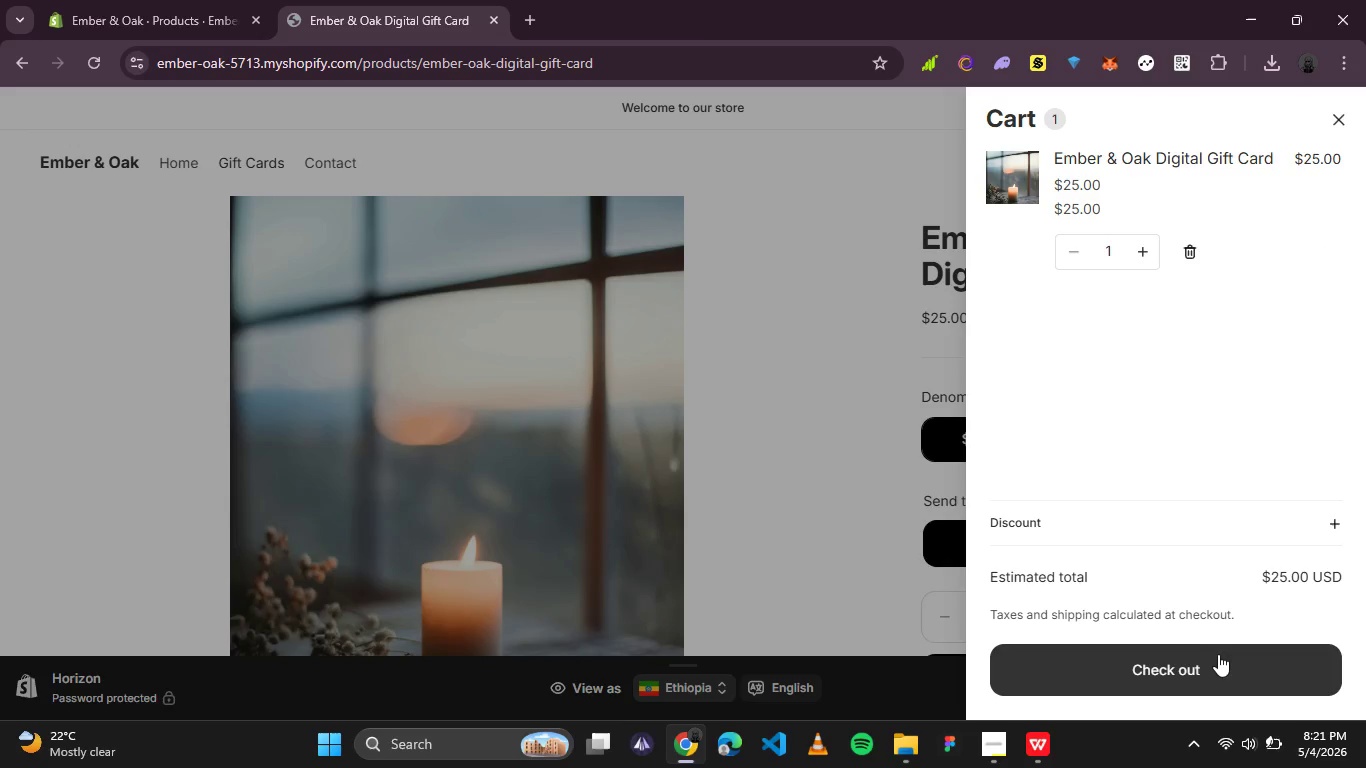 
wait(7.31)
 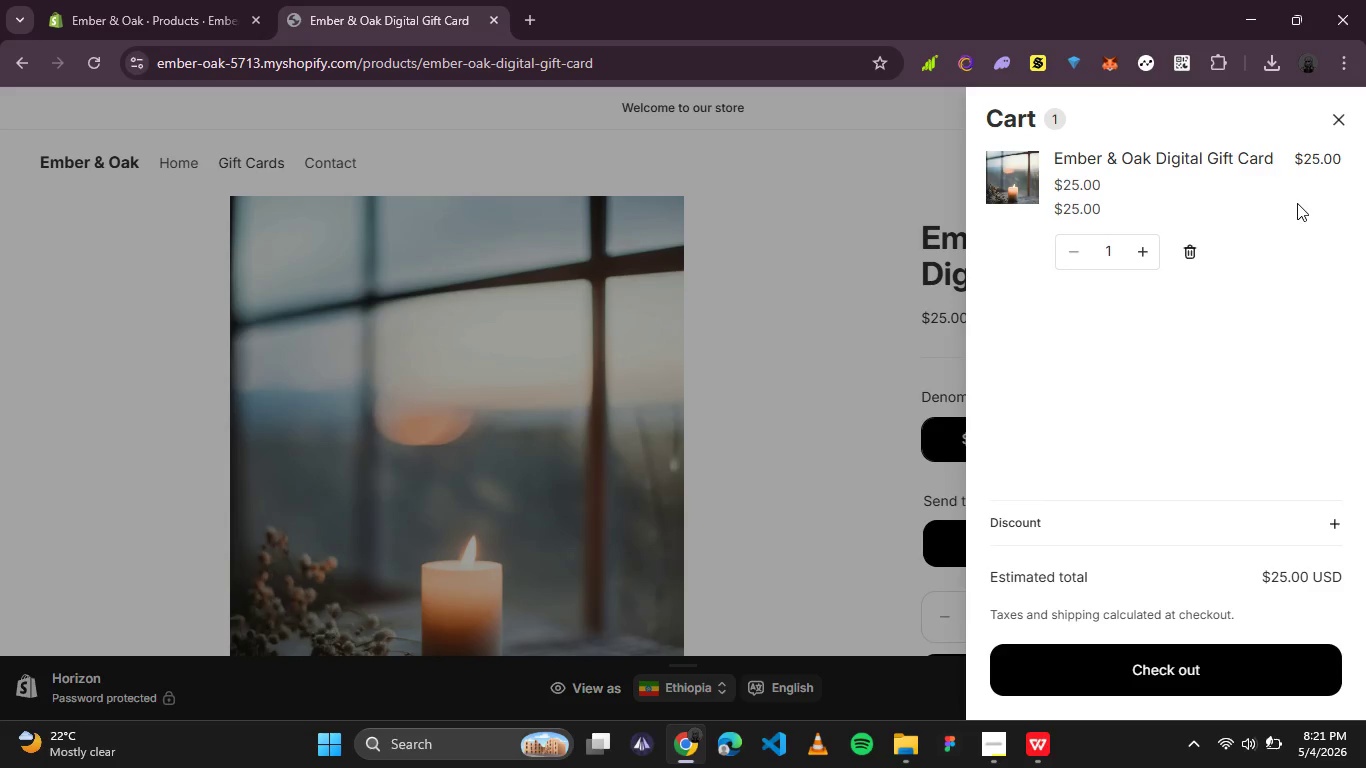 
left_click([1218, 670])
 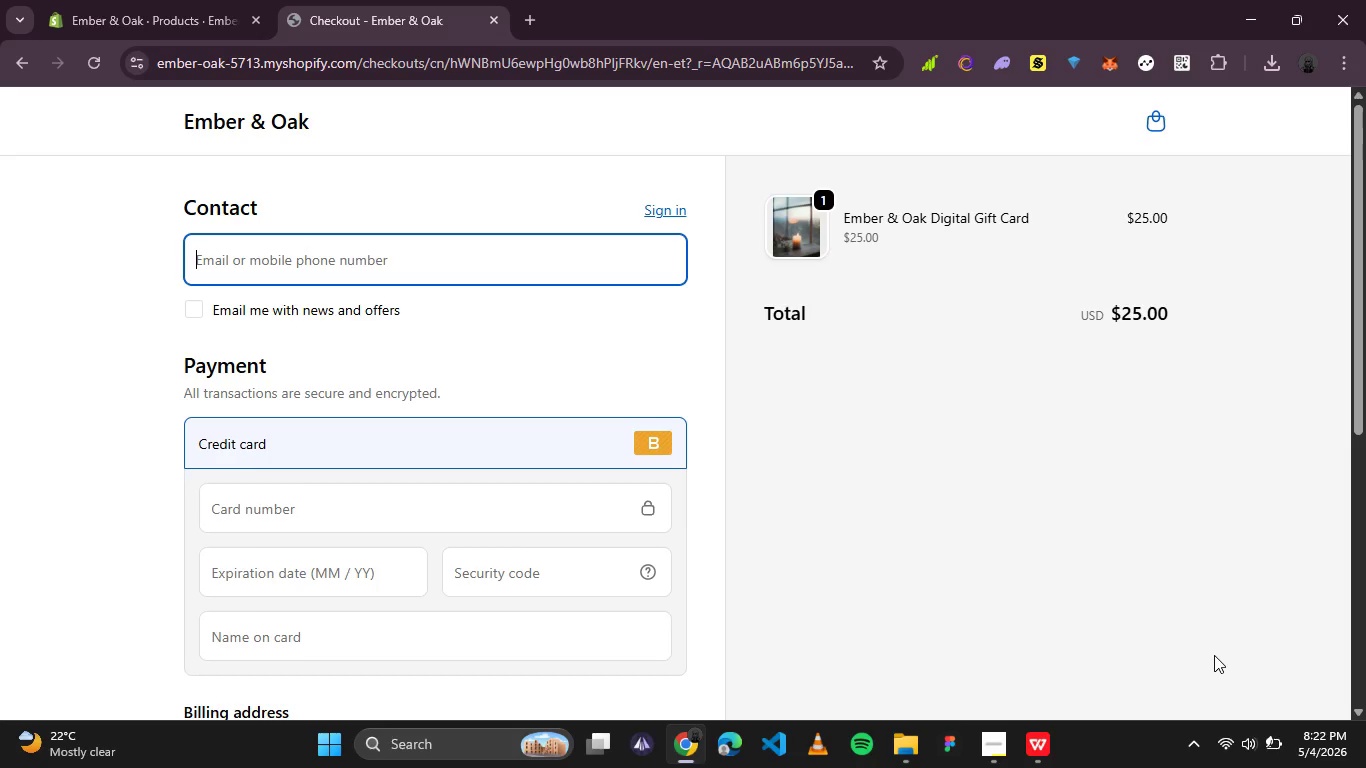 
wait(37.89)
 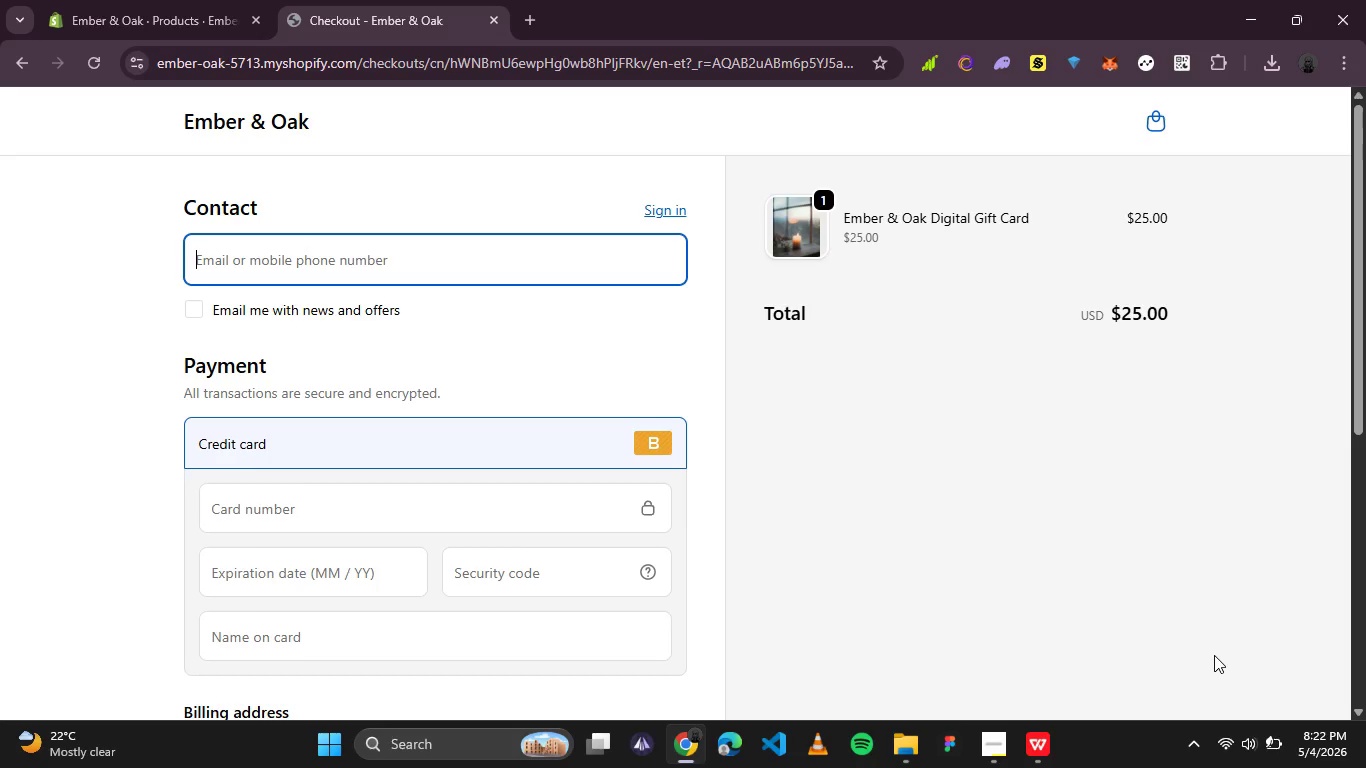 
scroll: coordinate [651, 460], scroll_direction: up, amount: 2.0
 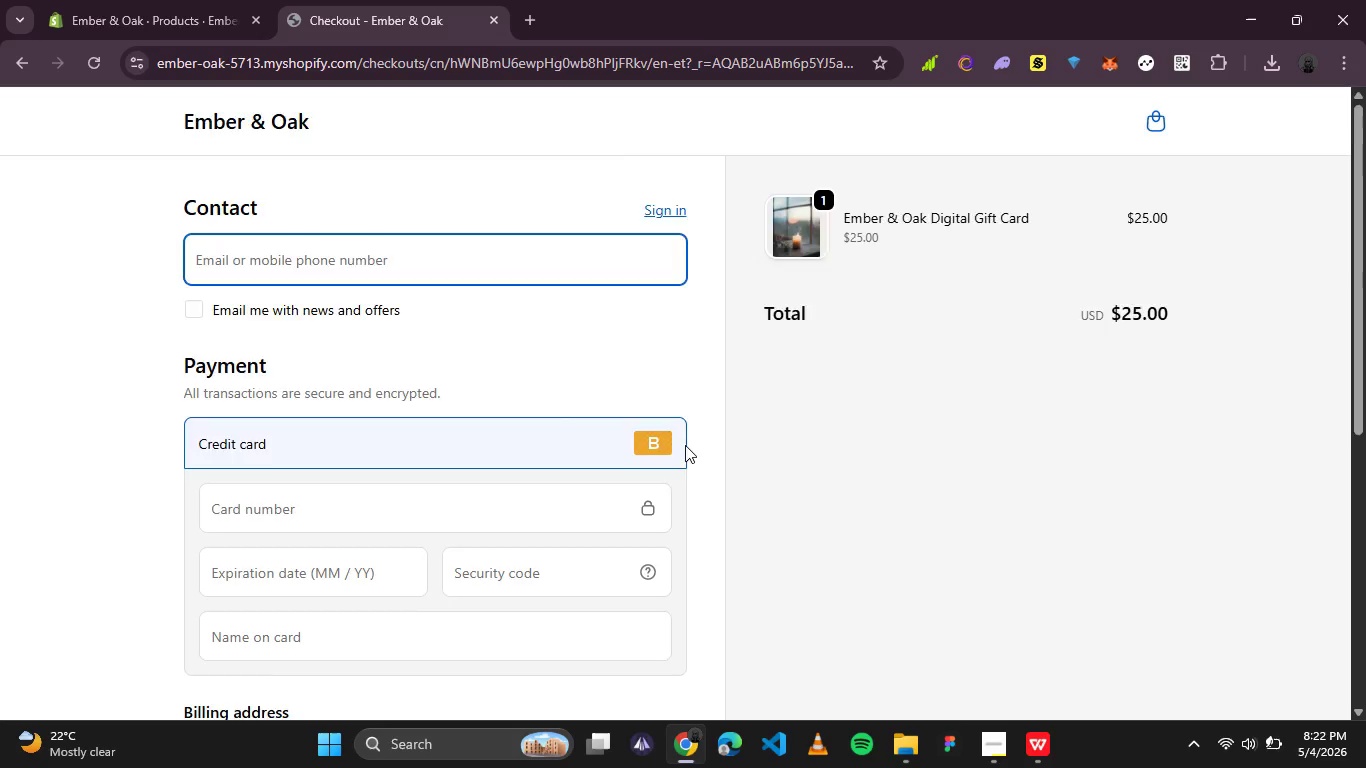 
scroll: coordinate [686, 445], scroll_direction: down, amount: 7.0
 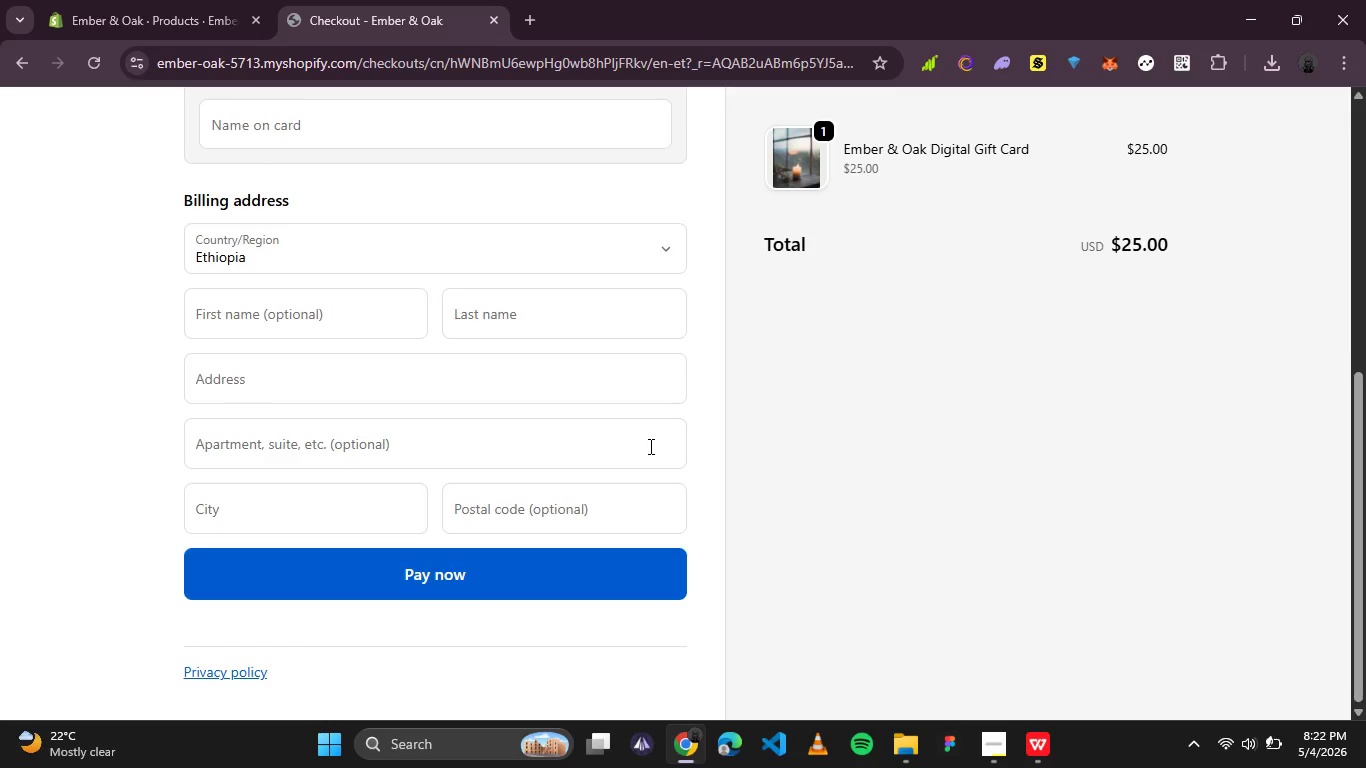 
scroll: coordinate [649, 446], scroll_direction: up, amount: 6.0
 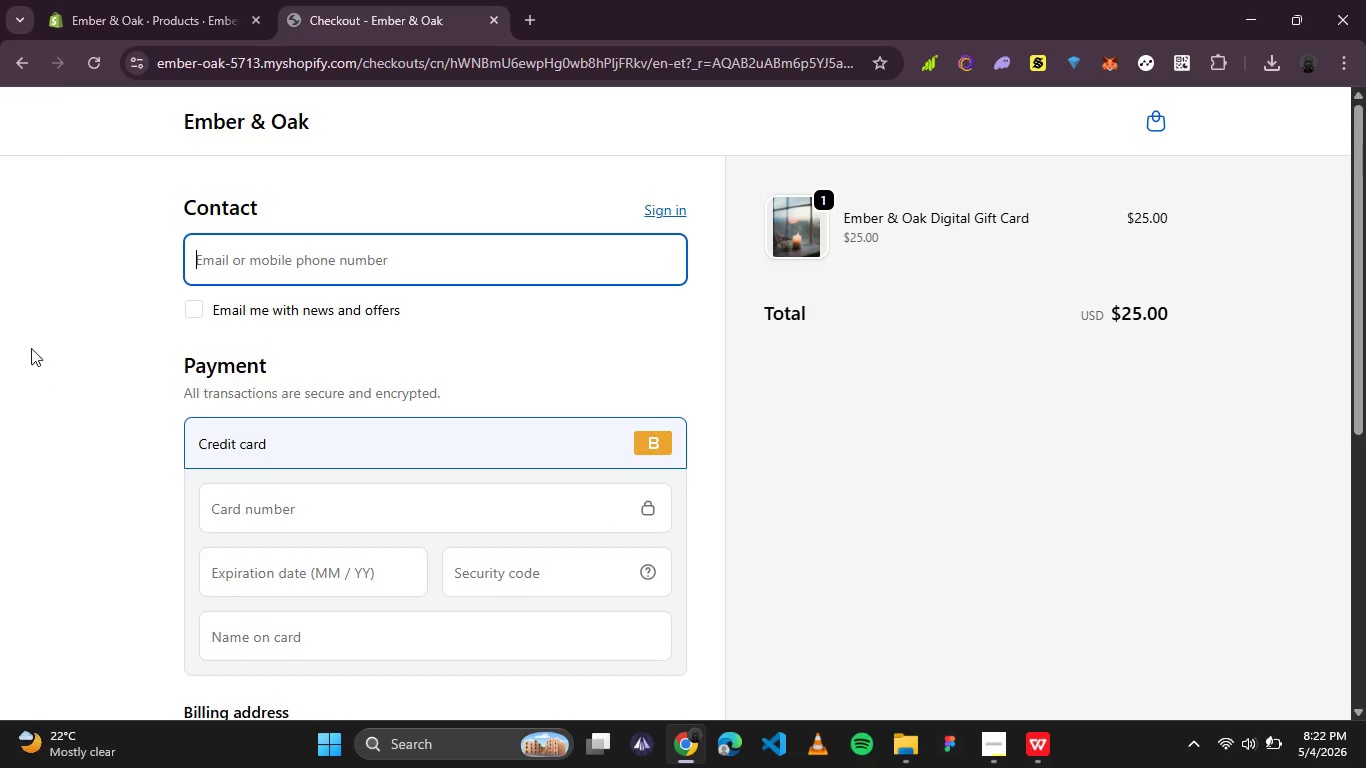 
wait(9.14)
 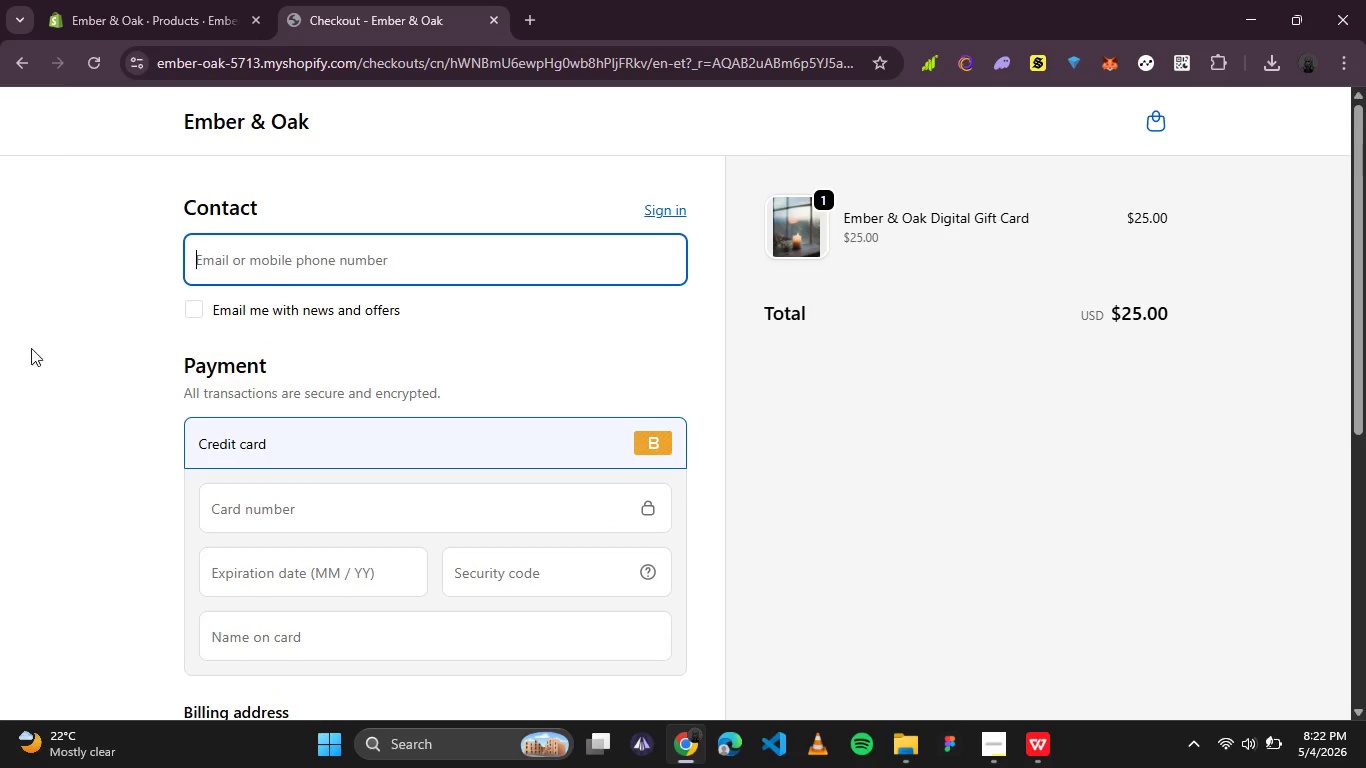 
left_click([363, 274])
 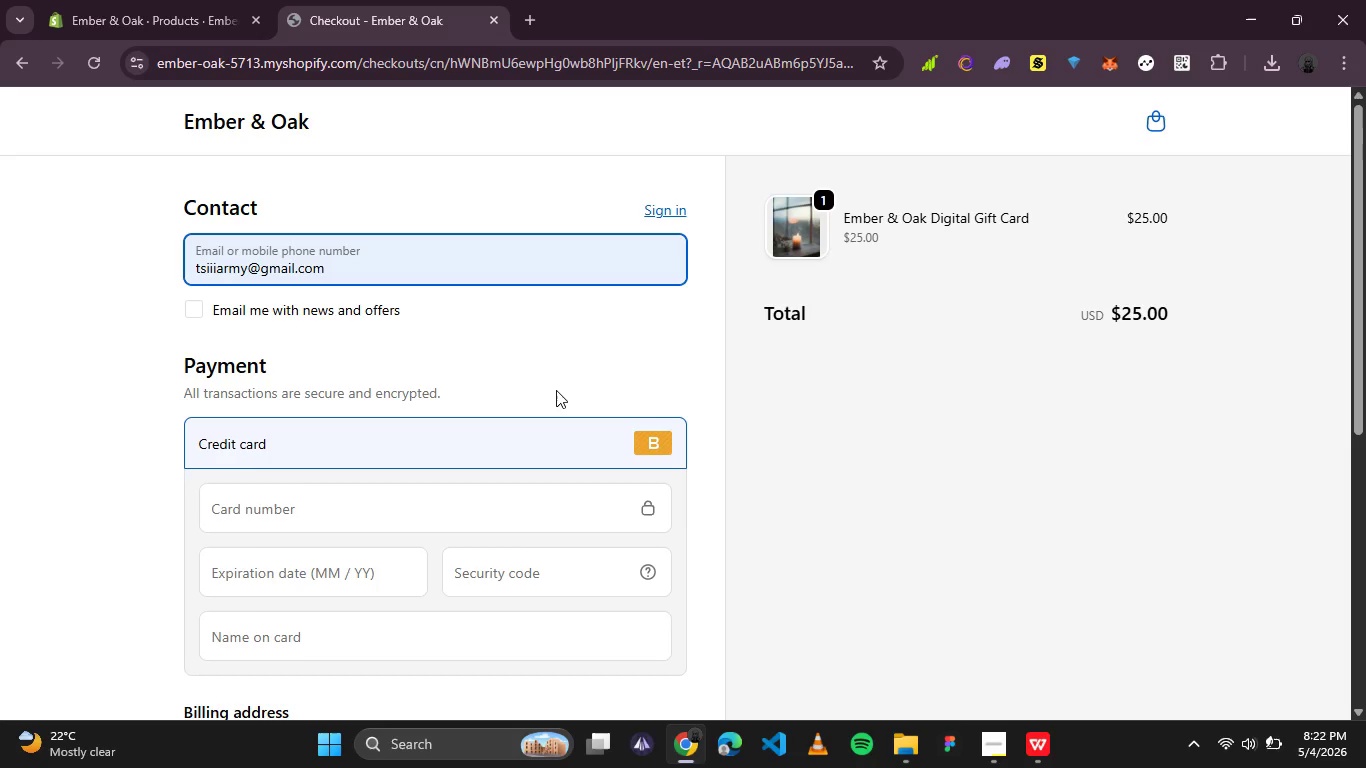 
left_click([437, 515])
 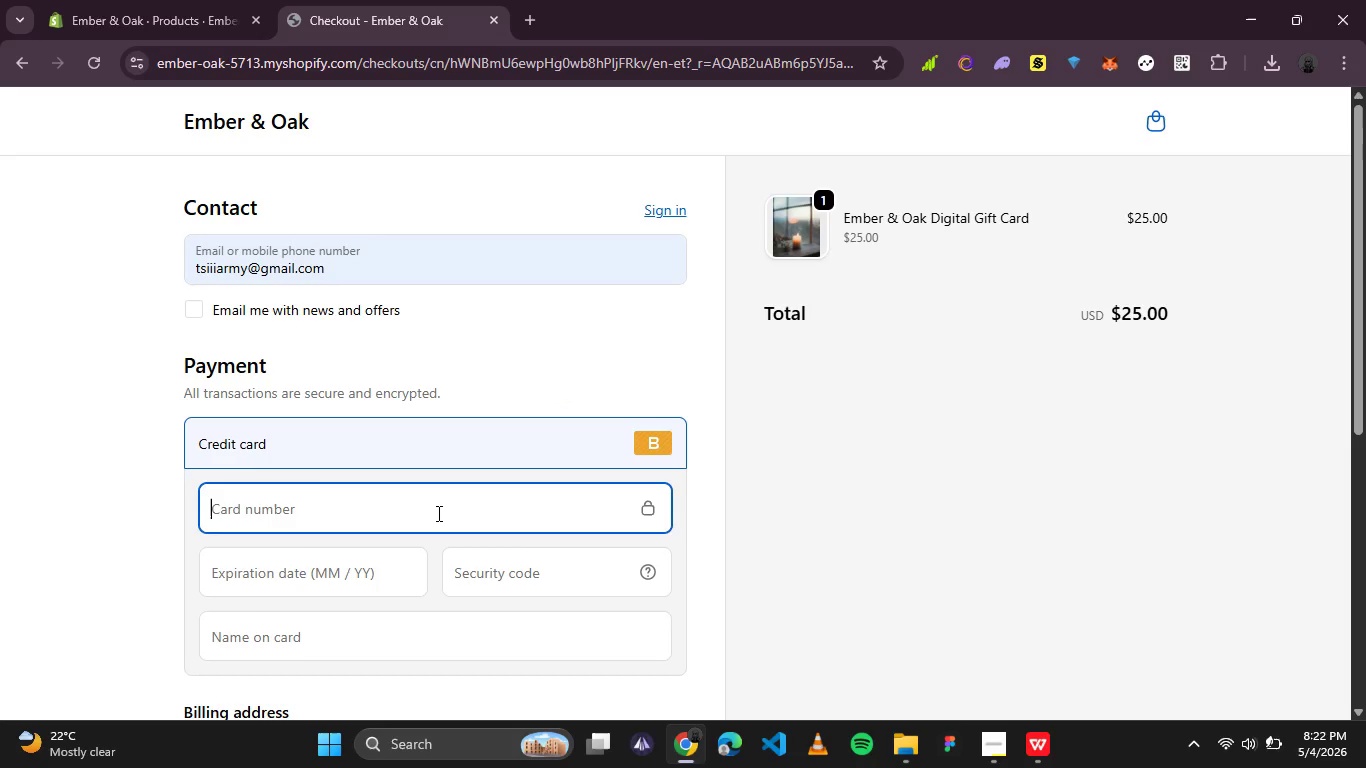 
key(1)
 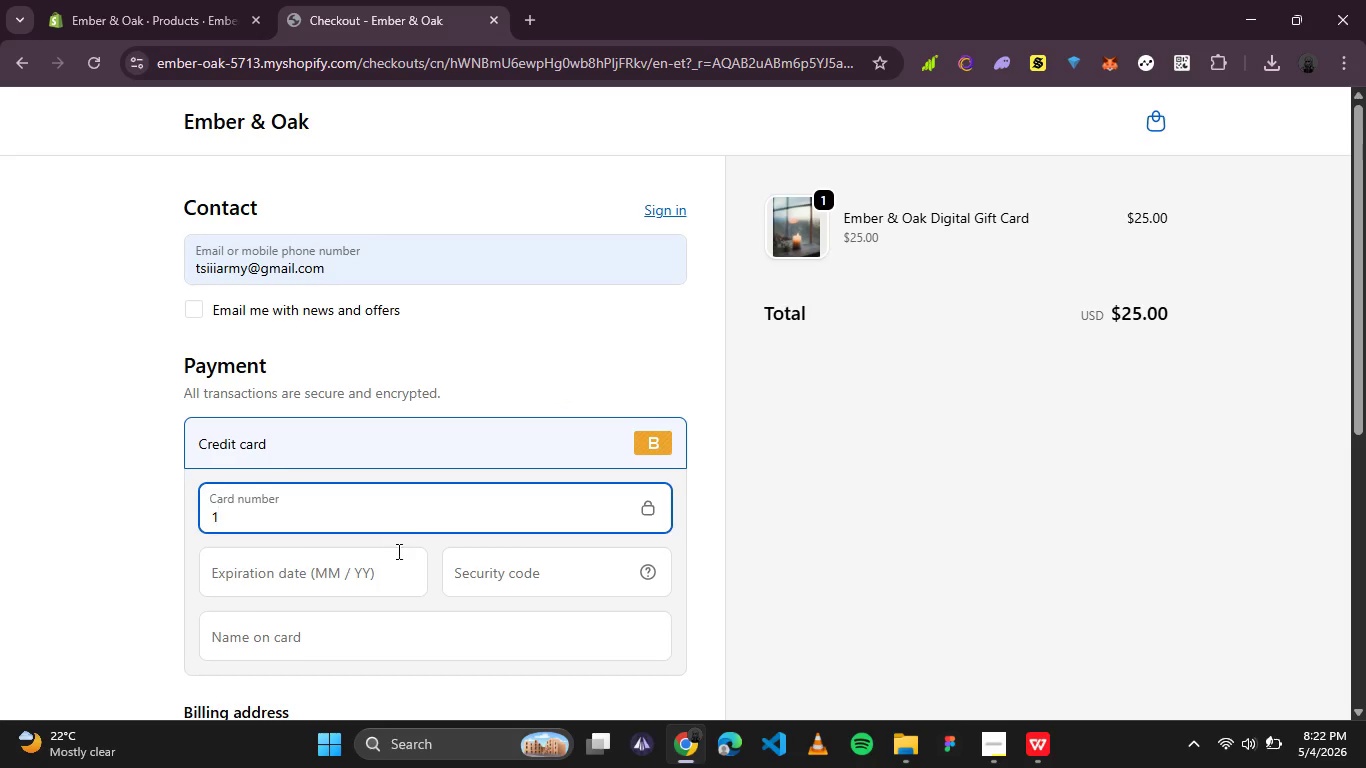 
left_click([392, 554])
 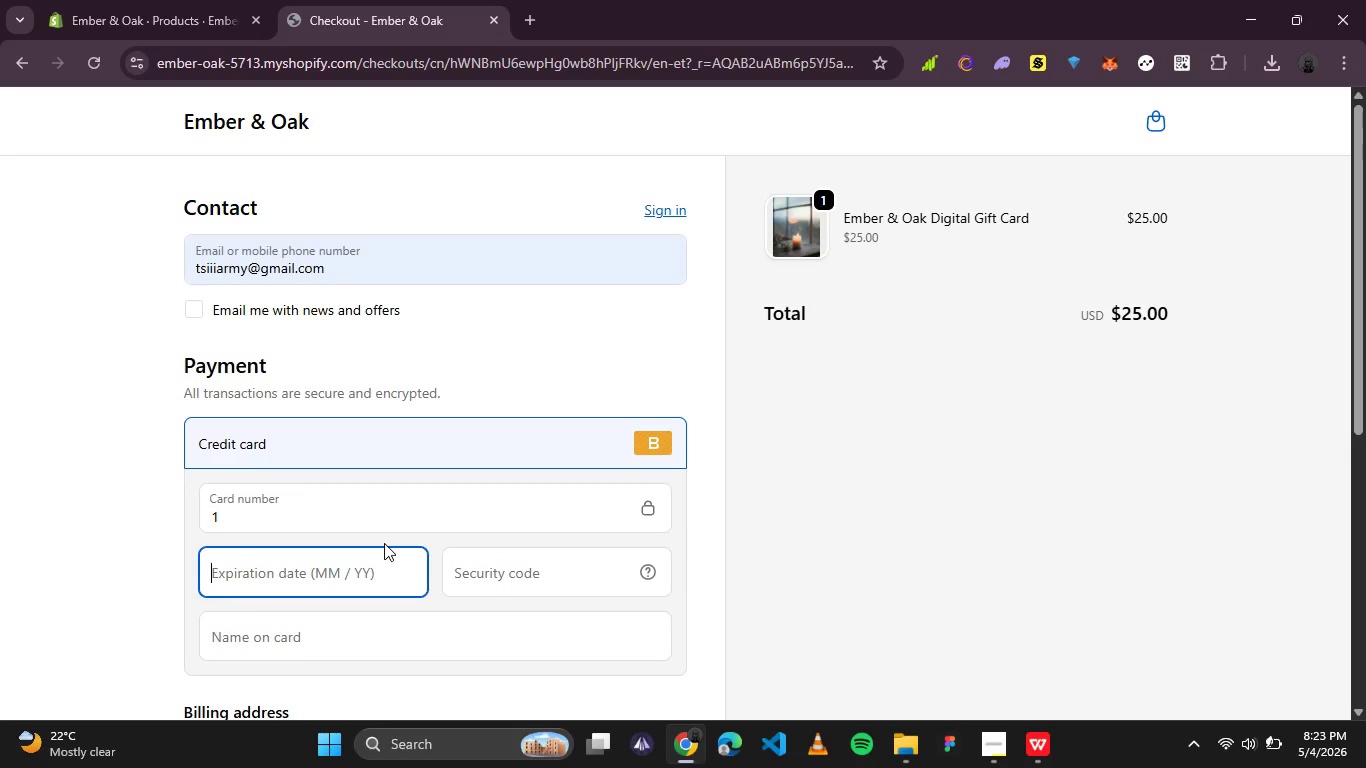 
wait(24.08)
 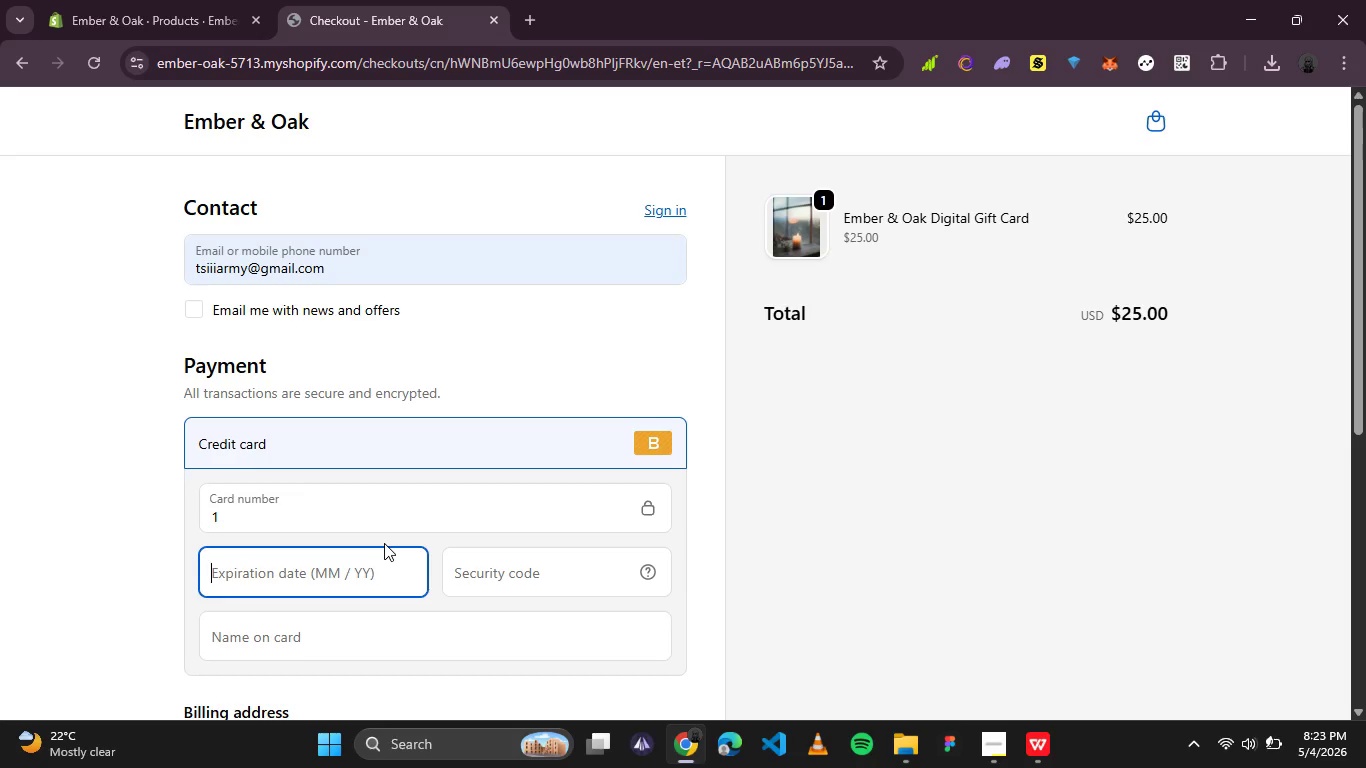 
key(7)
 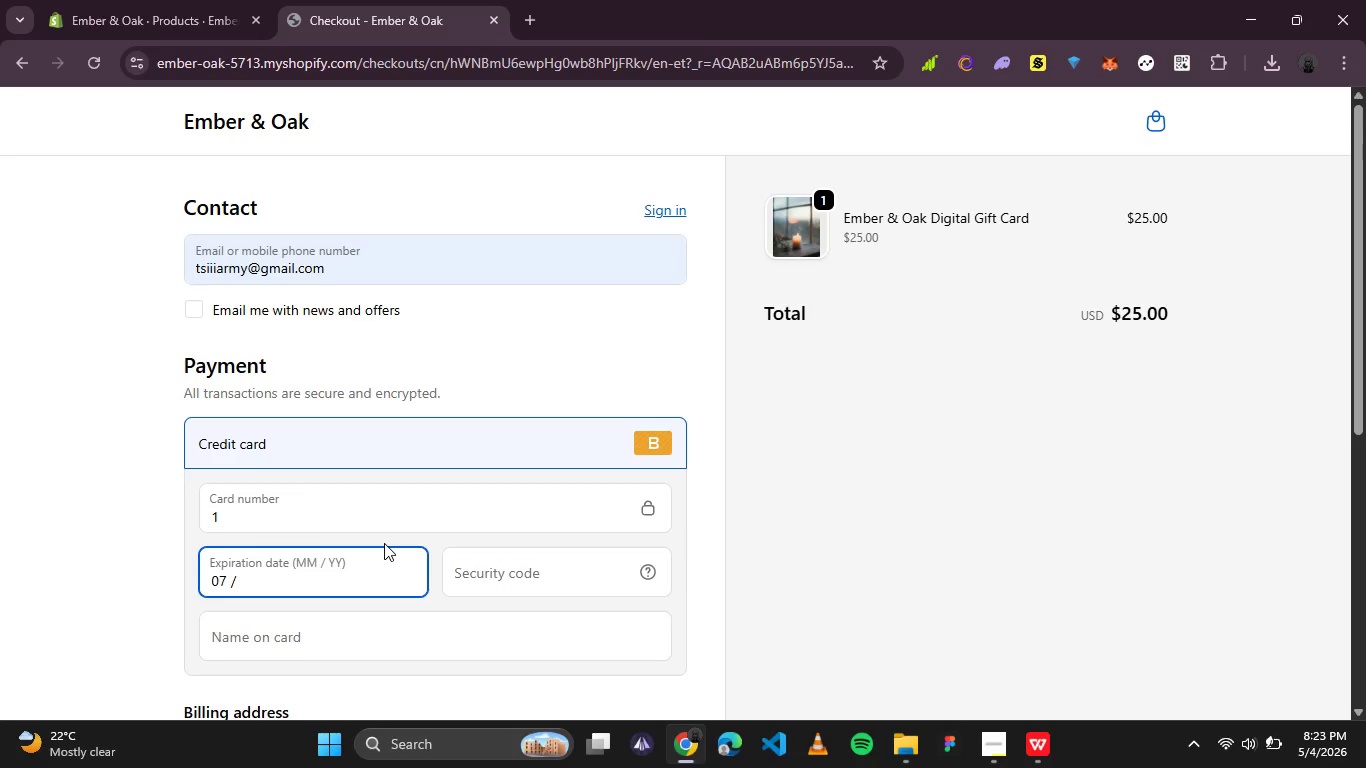 
wait(6.22)
 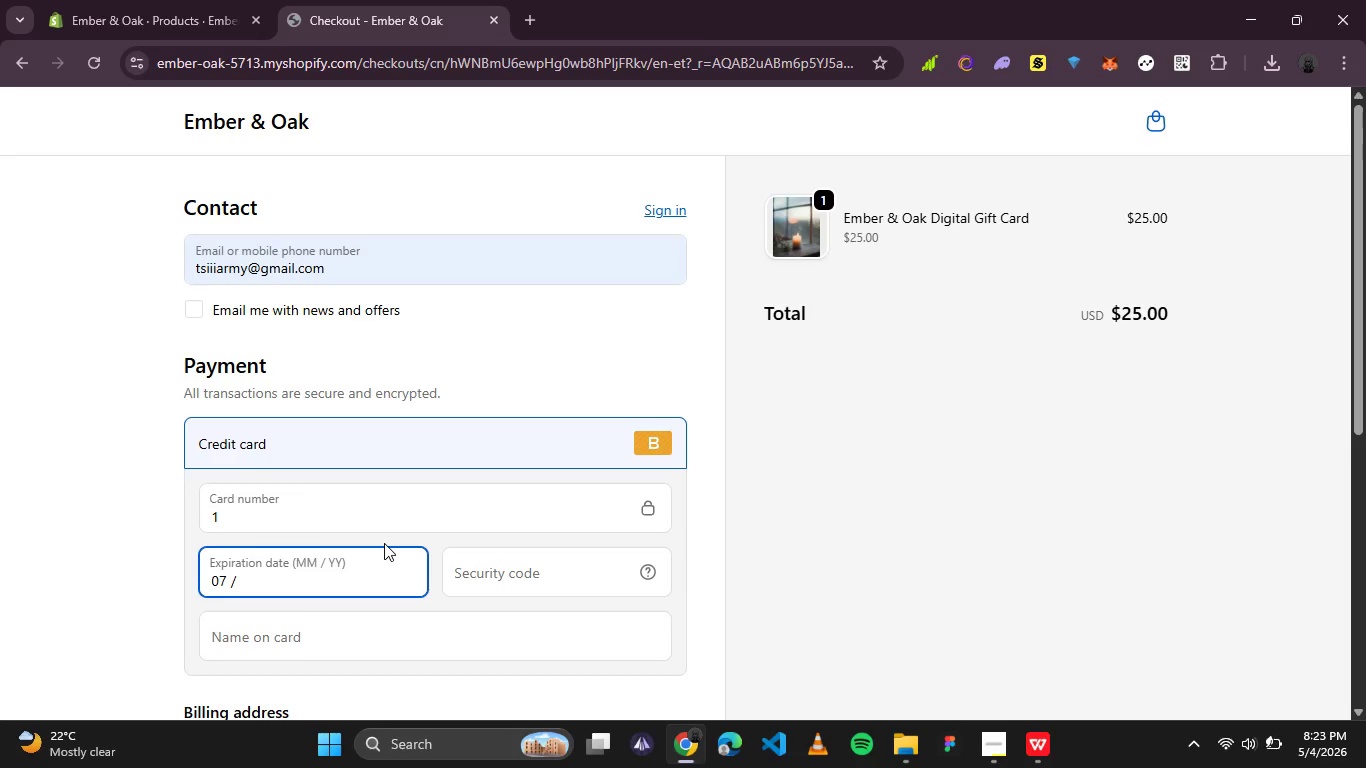 
type(2030)
 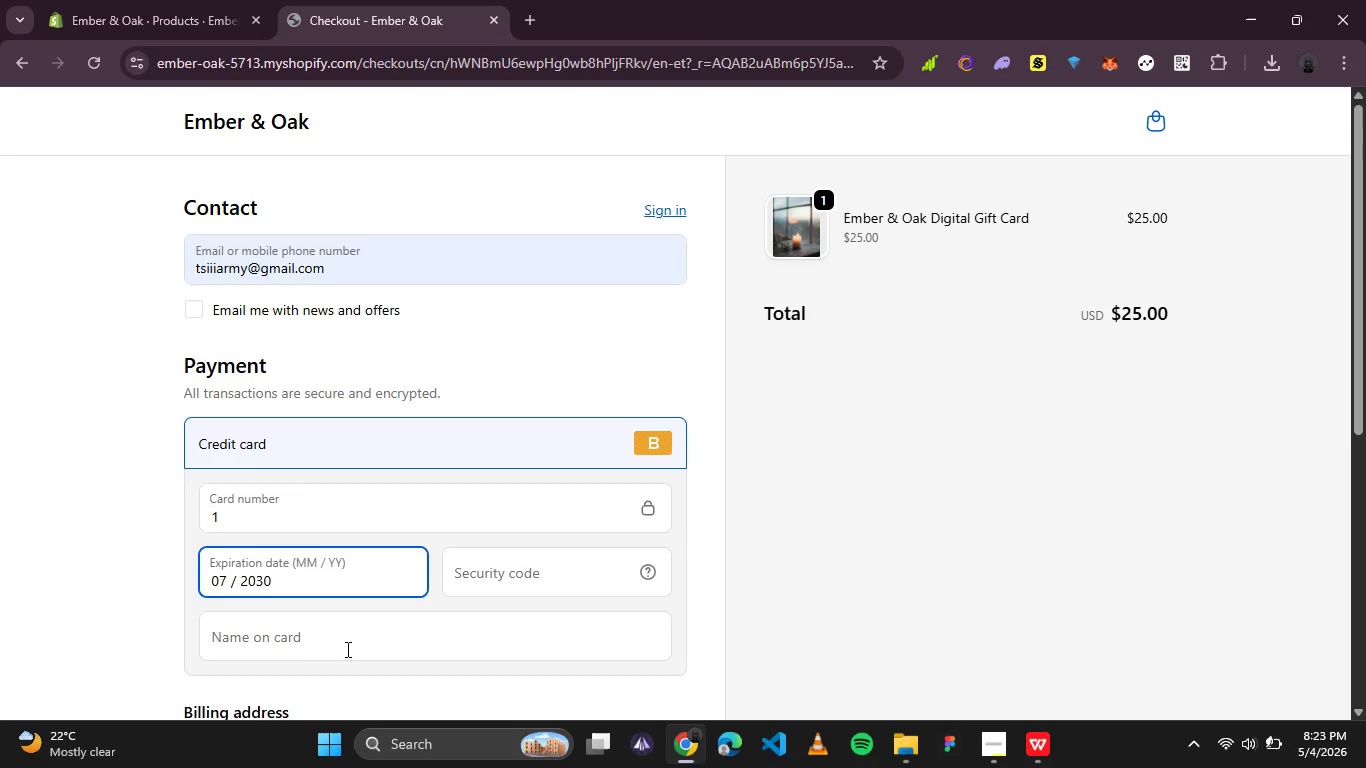 
left_click([553, 575])
 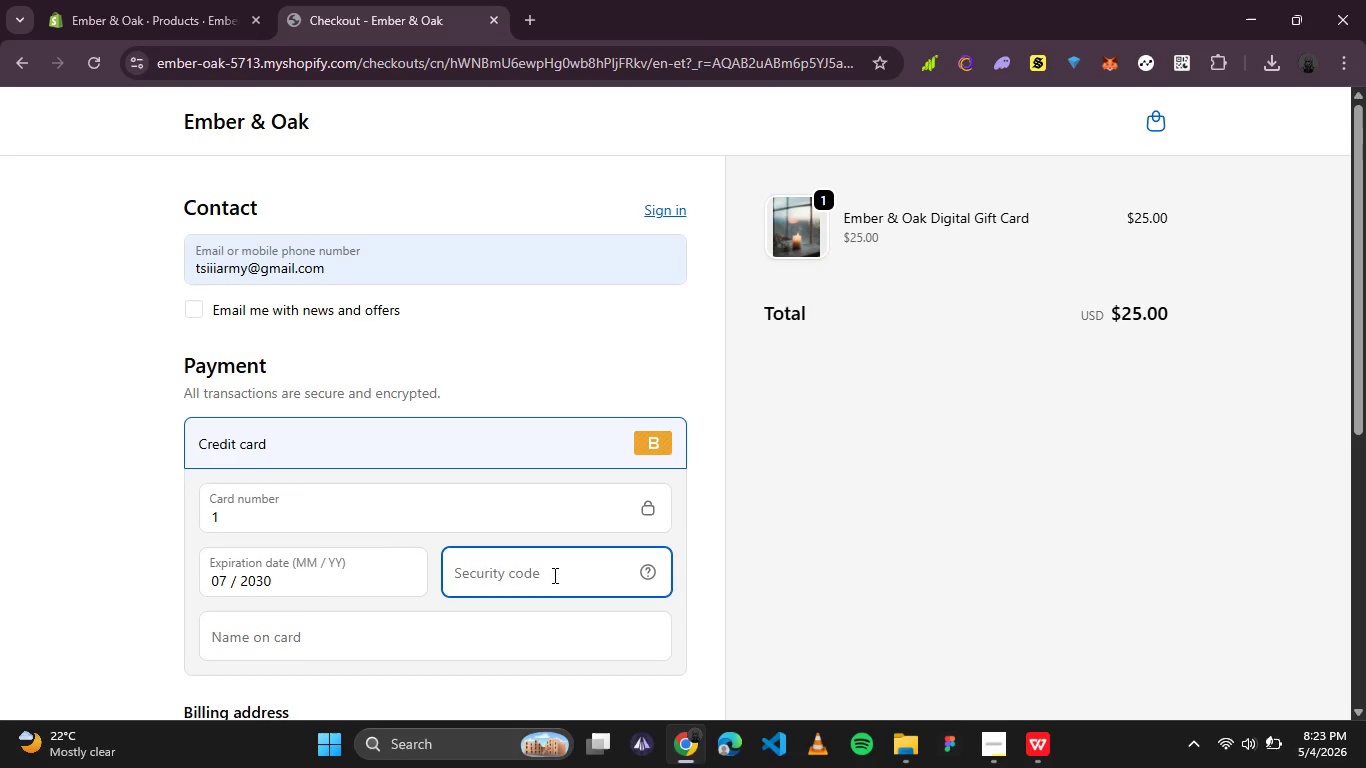 
type(123)
 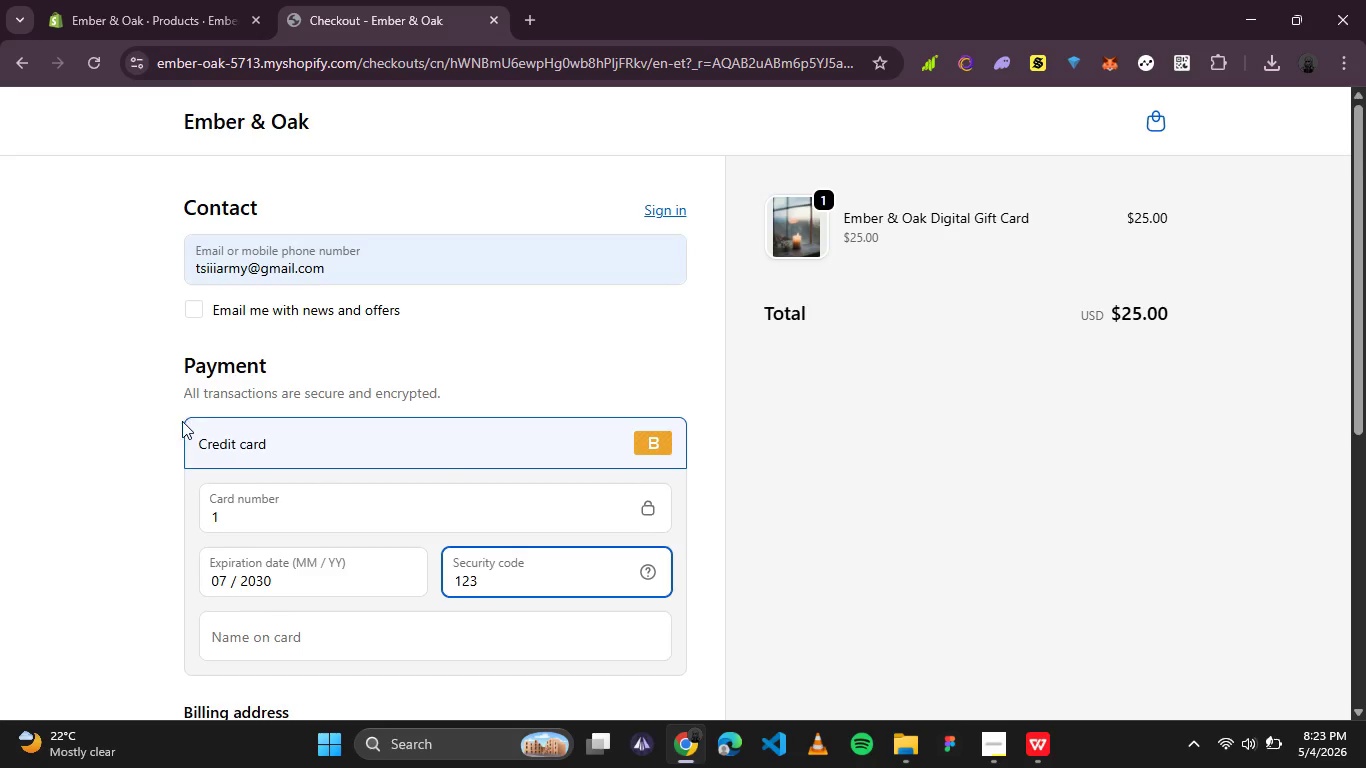 
scroll: coordinate [181, 422], scroll_direction: down, amount: 2.0
 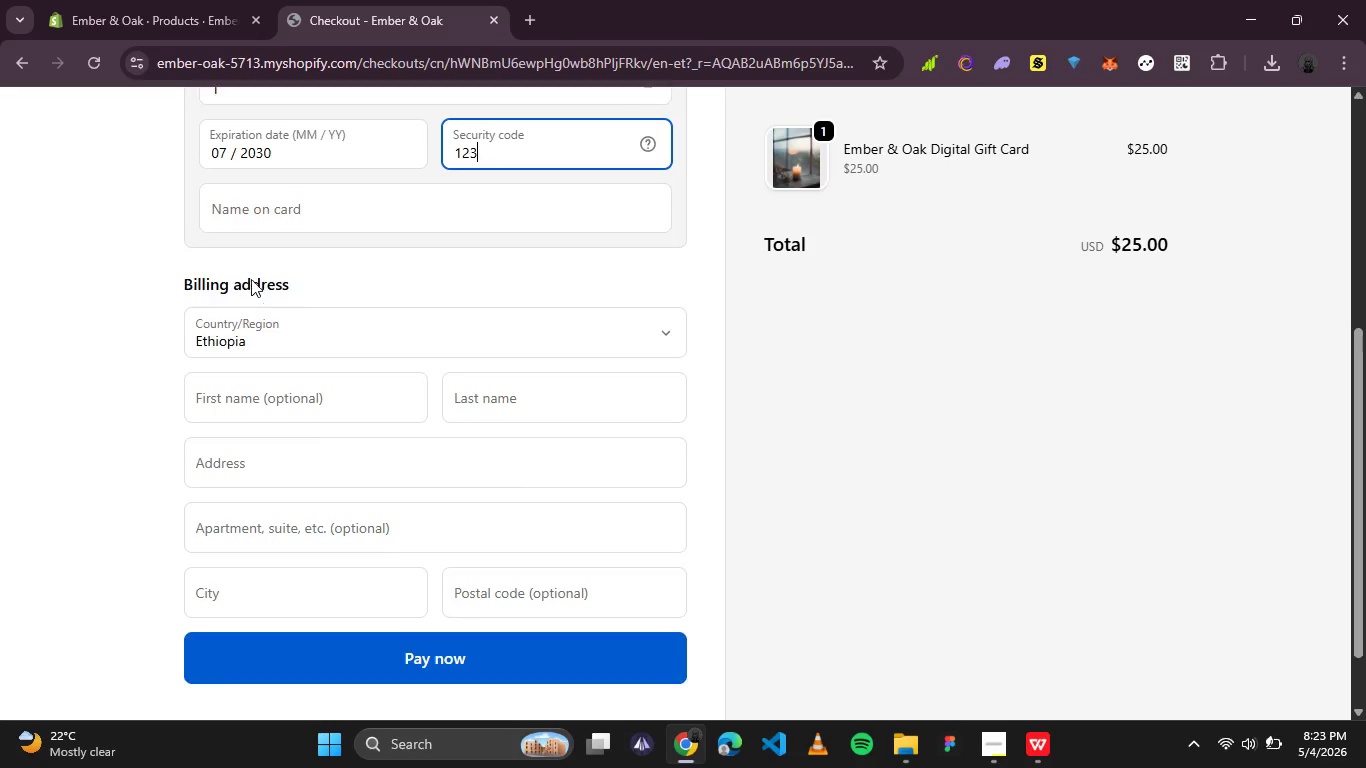 
left_click([254, 279])
 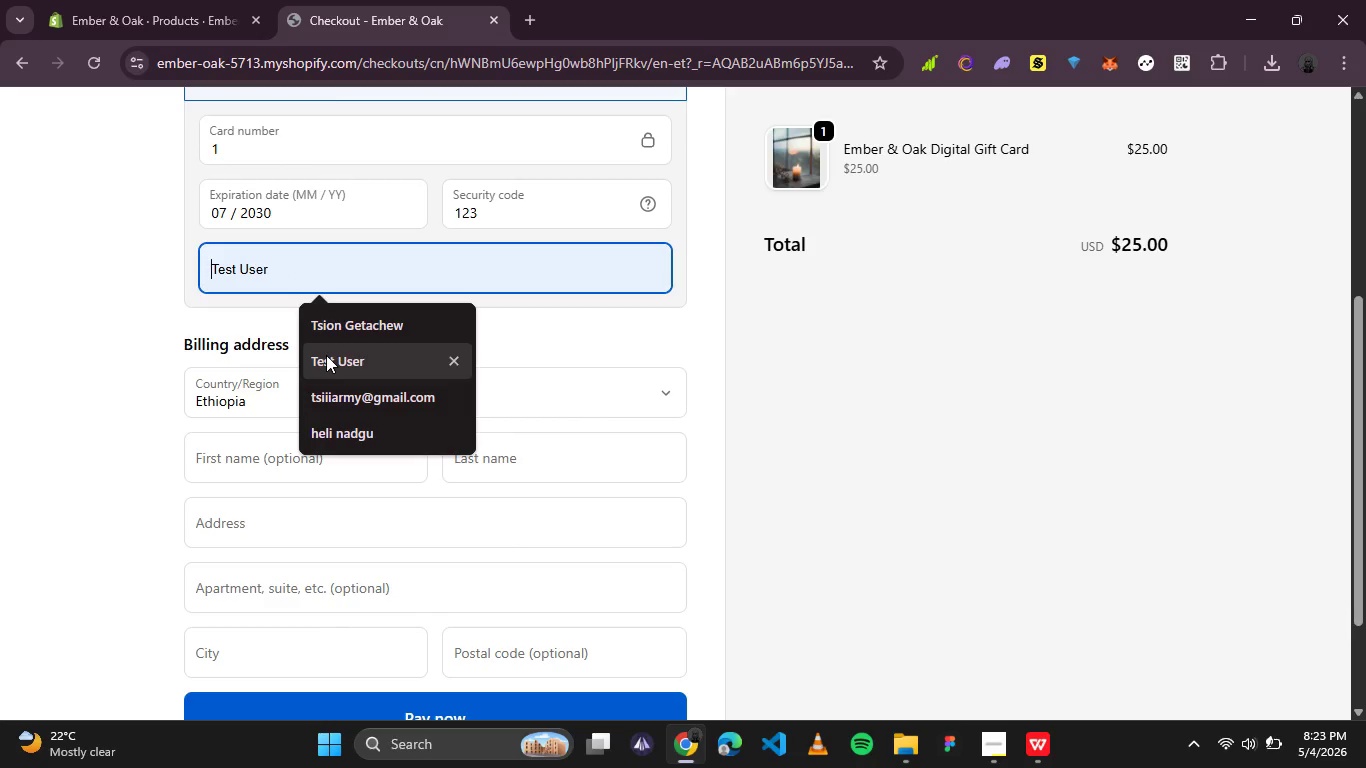 
left_click([326, 355])
 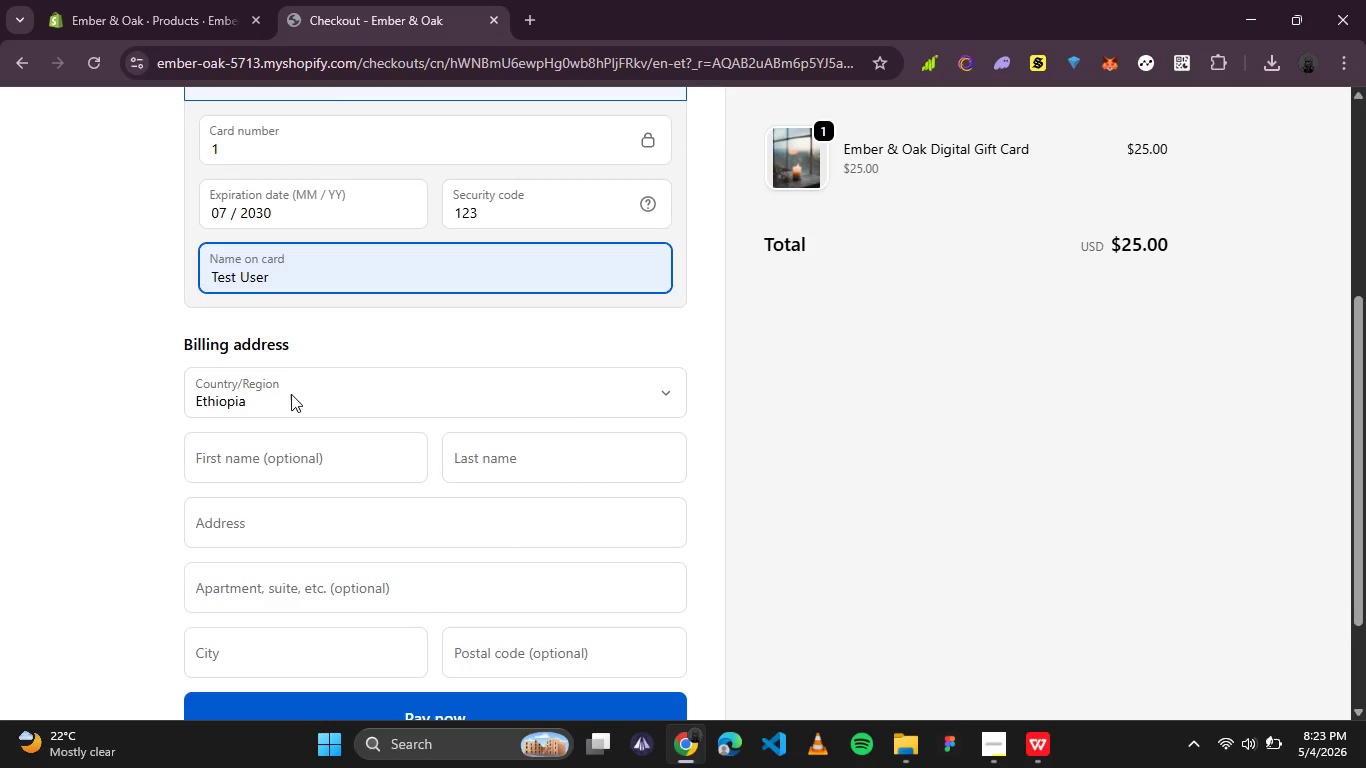 
left_click([288, 400])
 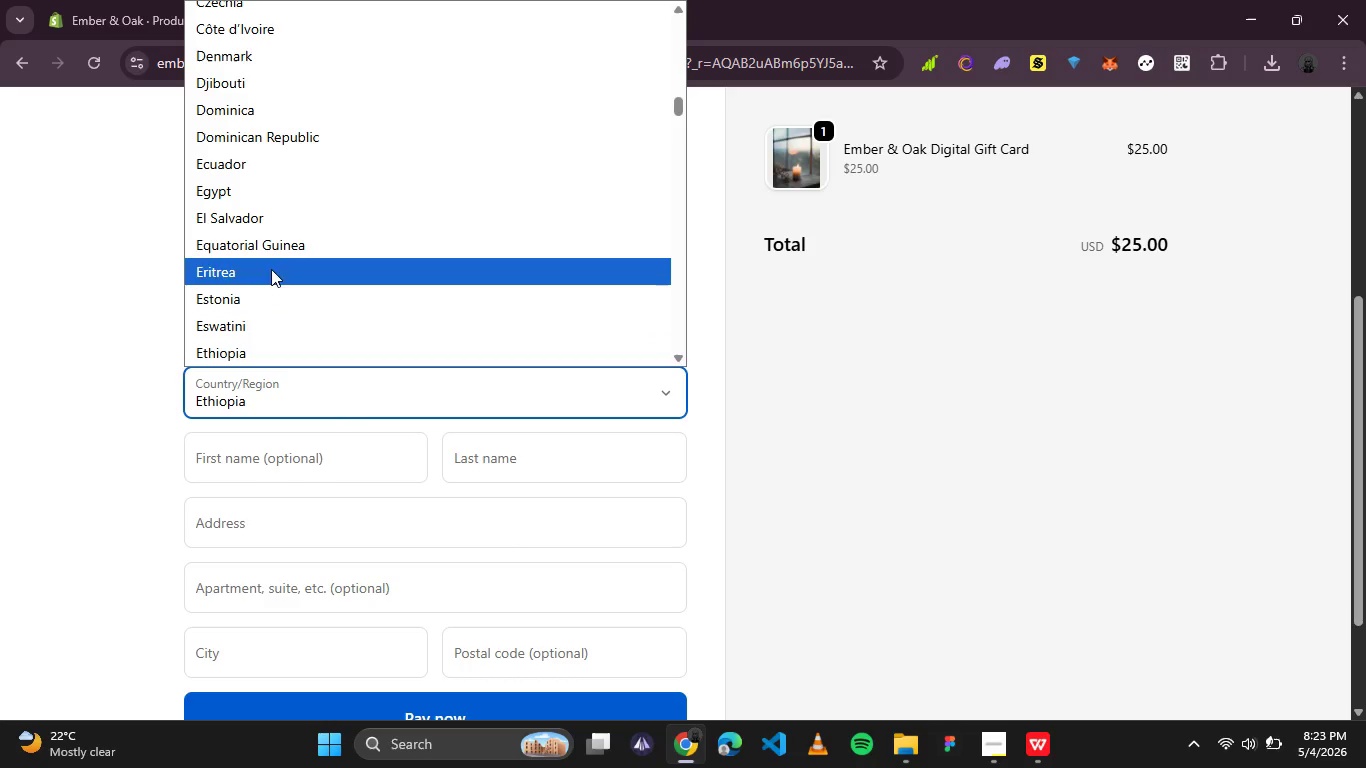 
scroll: coordinate [263, 222], scroll_direction: up, amount: 7.0
 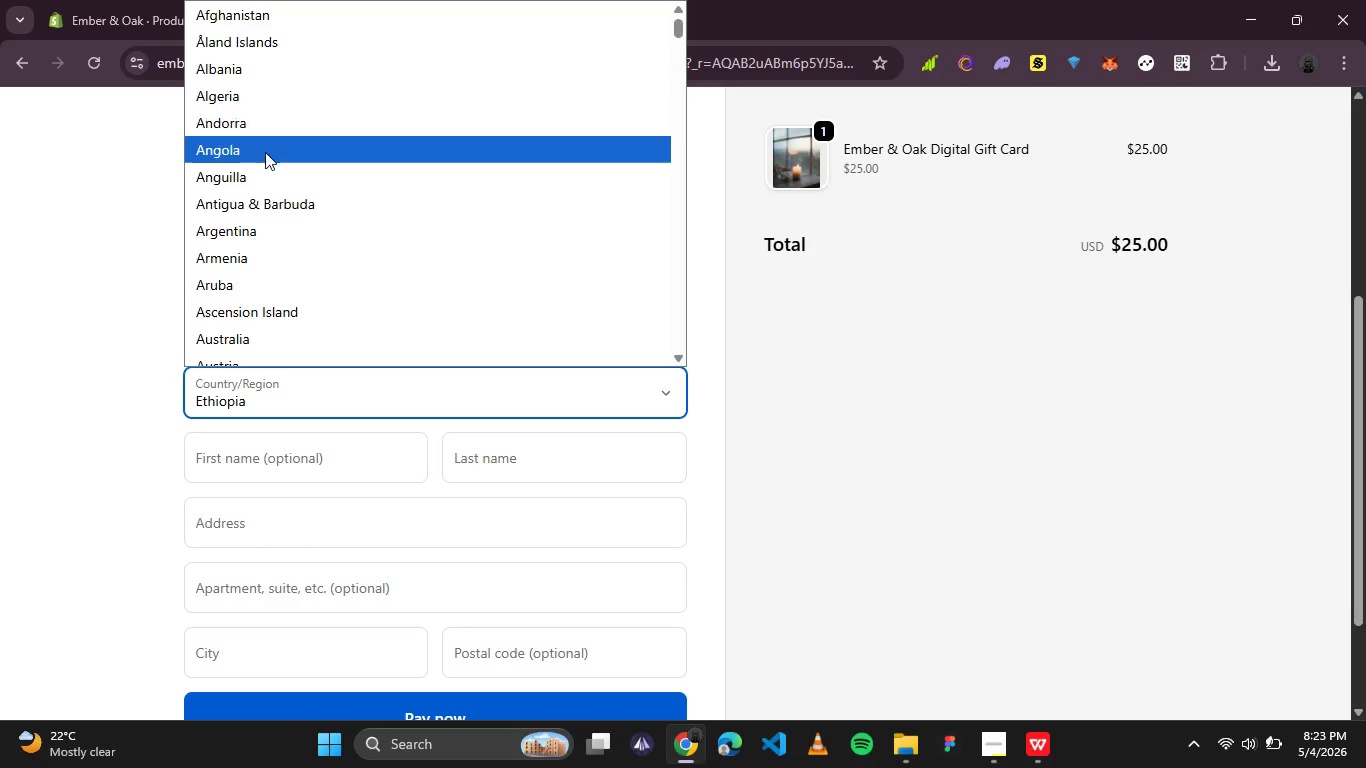 
scroll: coordinate [268, 178], scroll_direction: down, amount: 13.0
 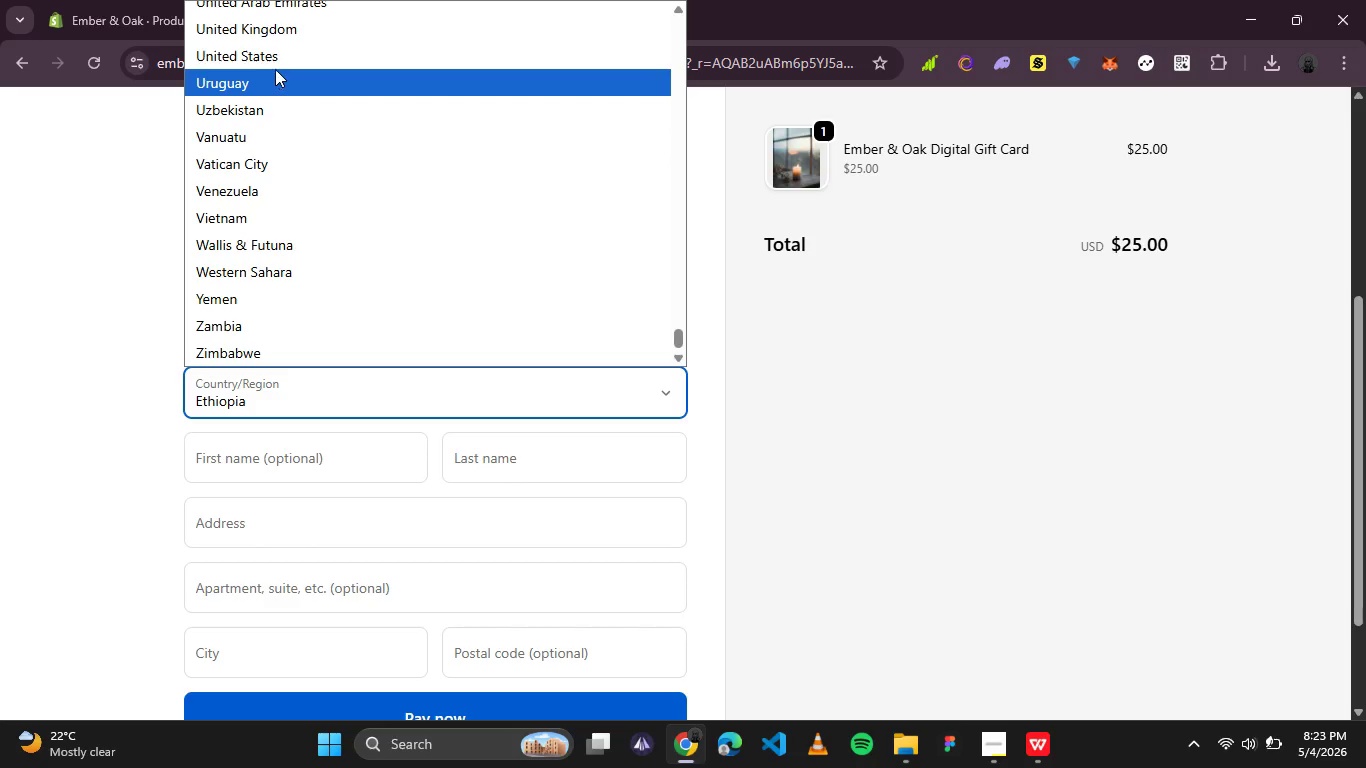 
left_click([285, 63])
 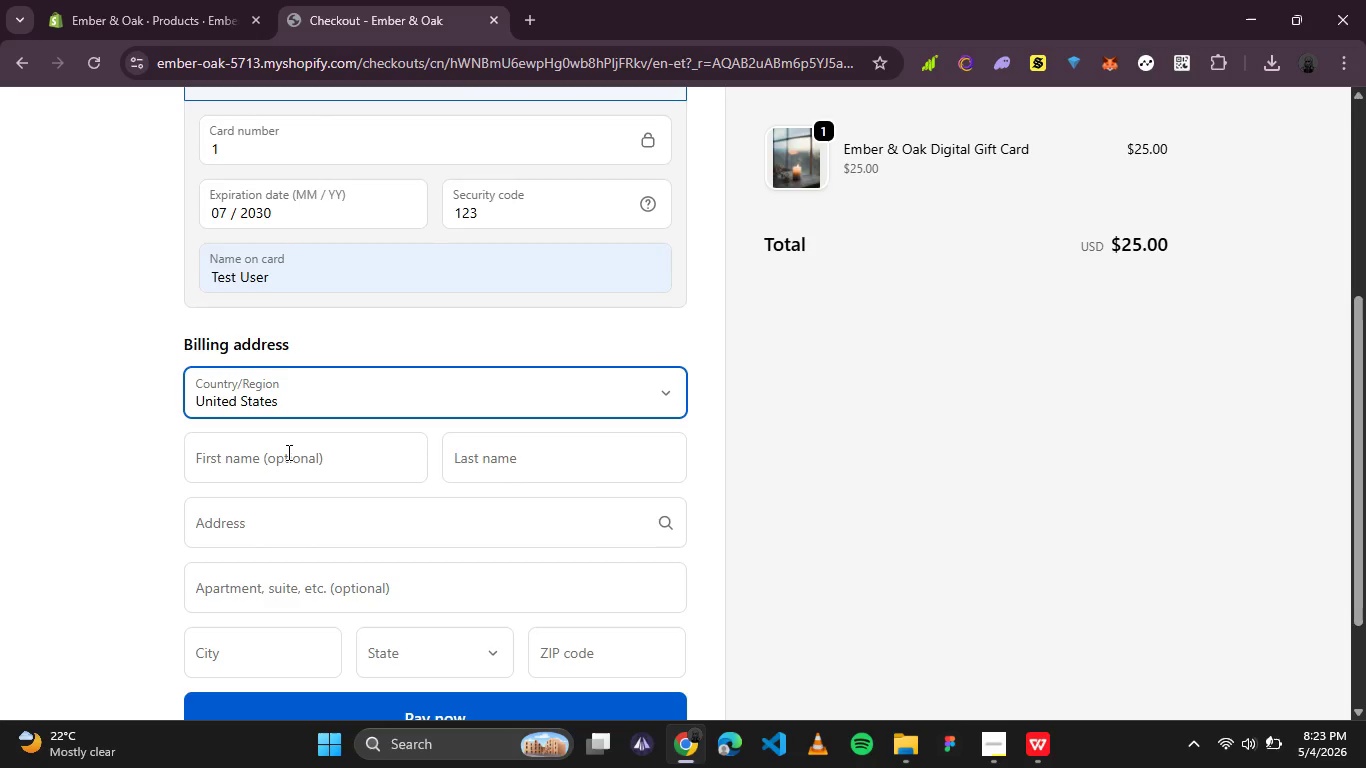 
wait(5.5)
 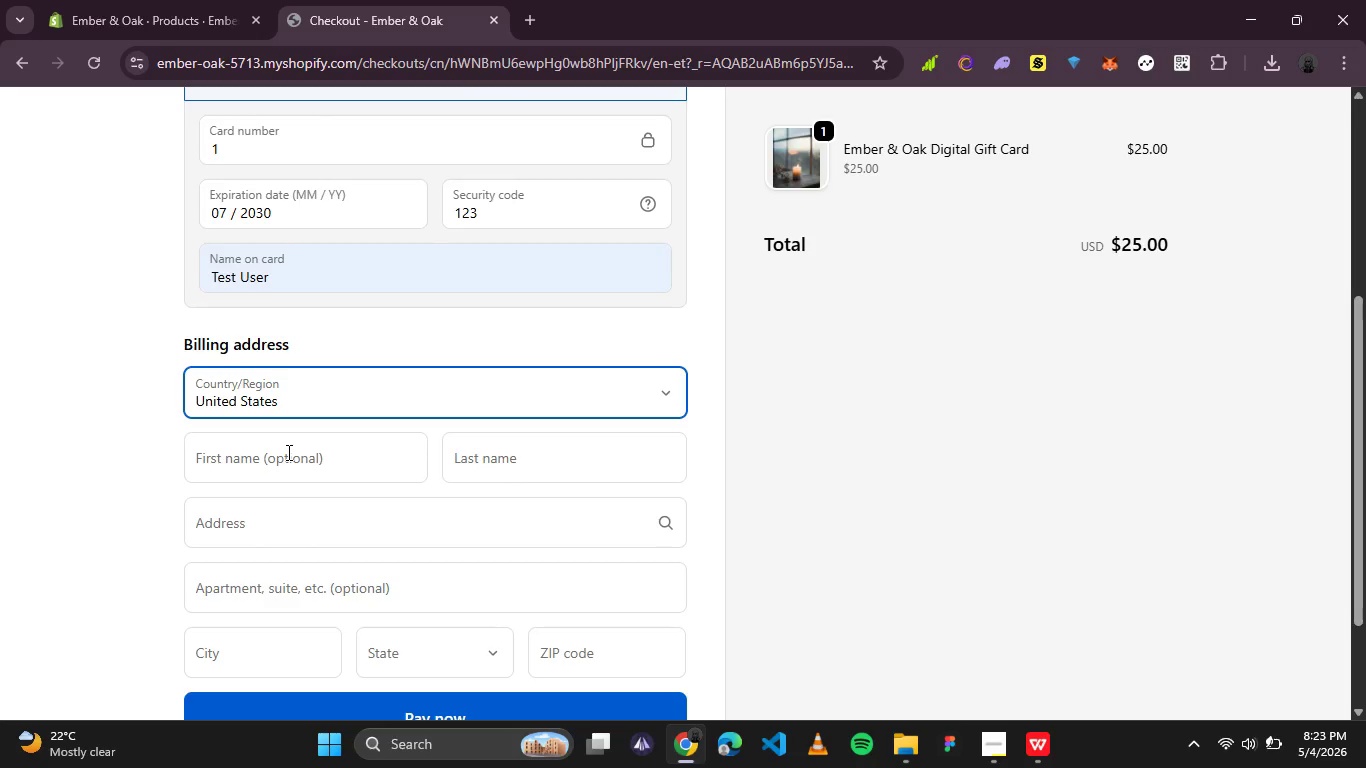 
left_click([256, 658])
 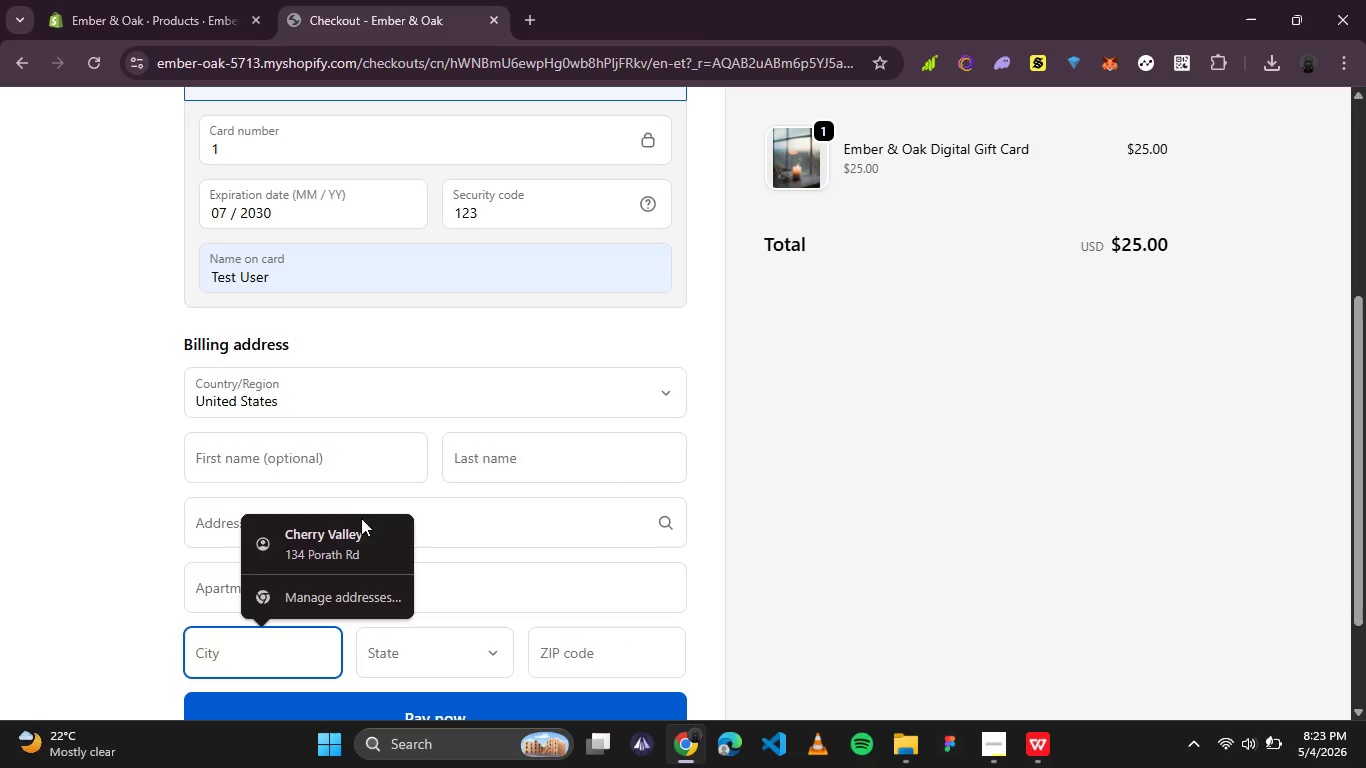 
left_click([341, 536])
 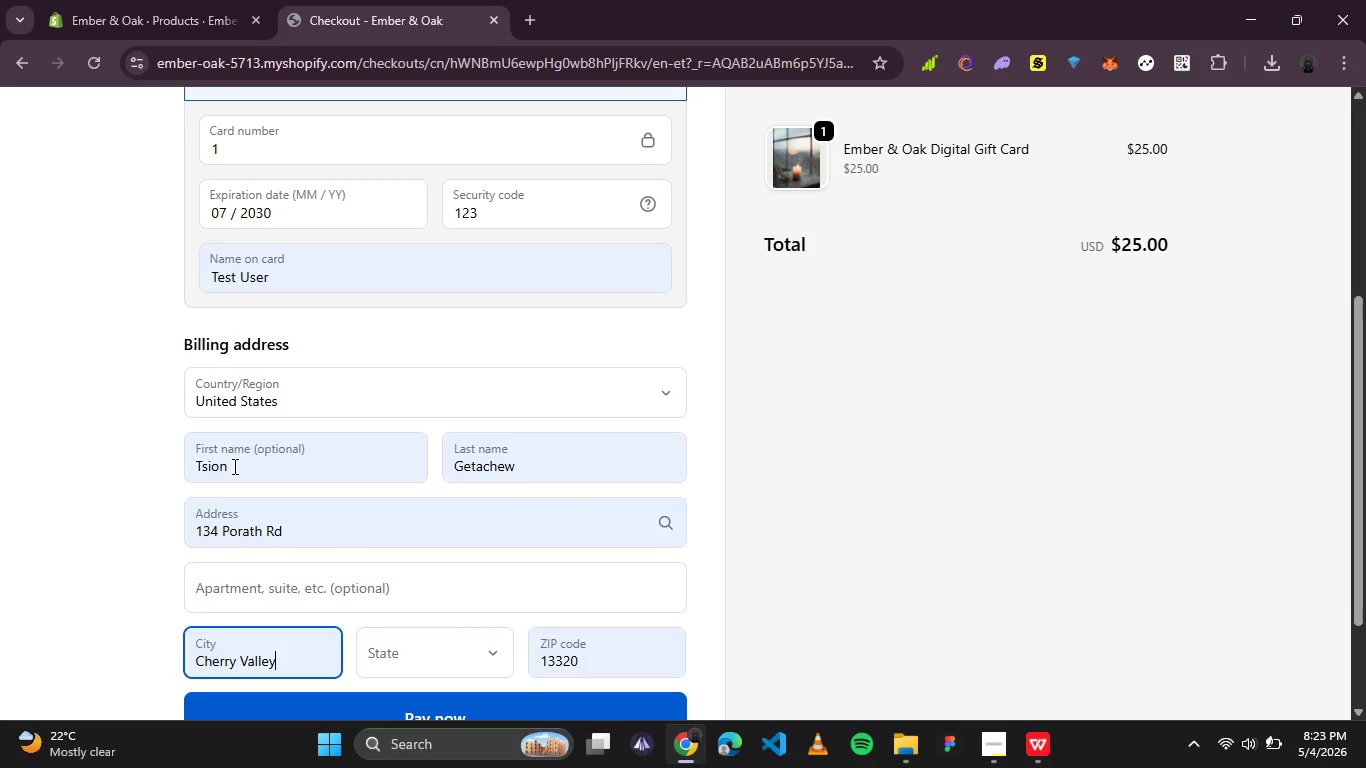 
left_click_drag(start_coordinate=[233, 462], to_coordinate=[181, 464])
 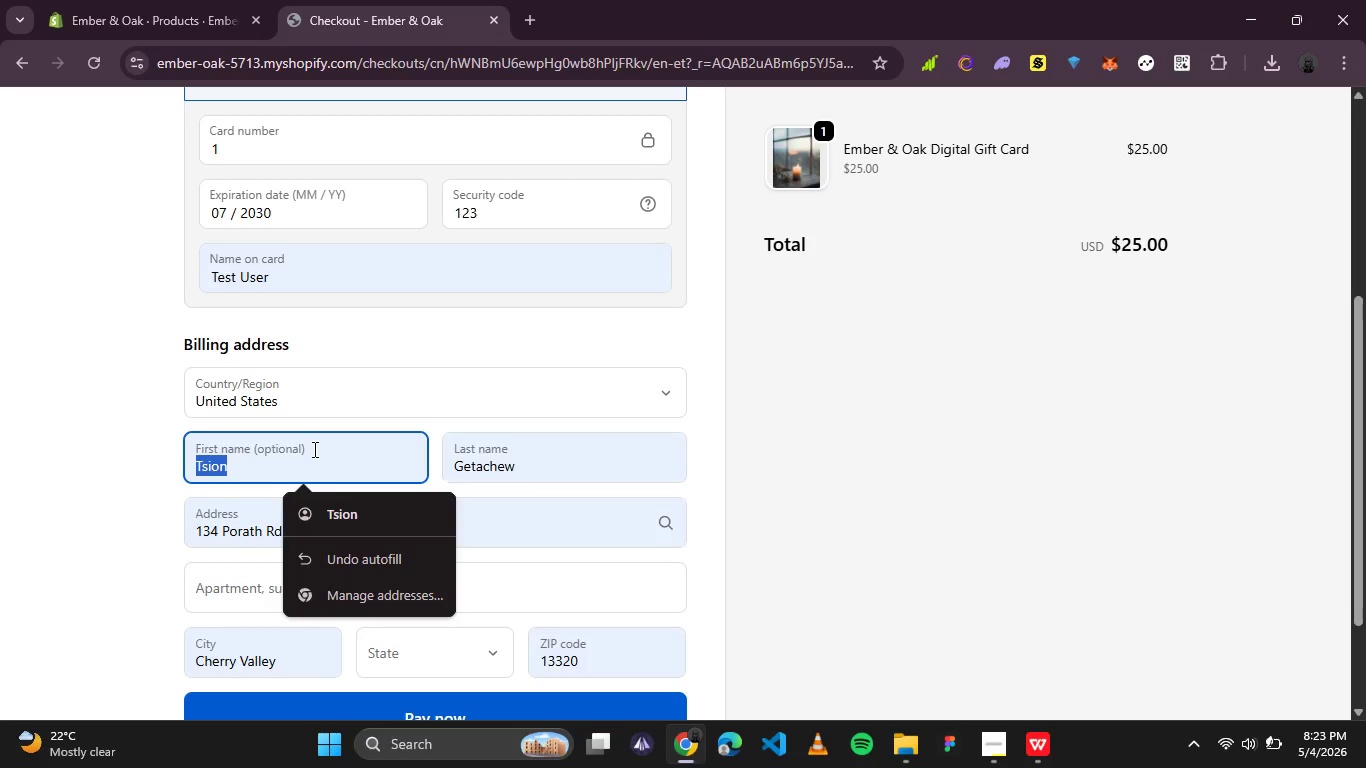 
type(Test)
 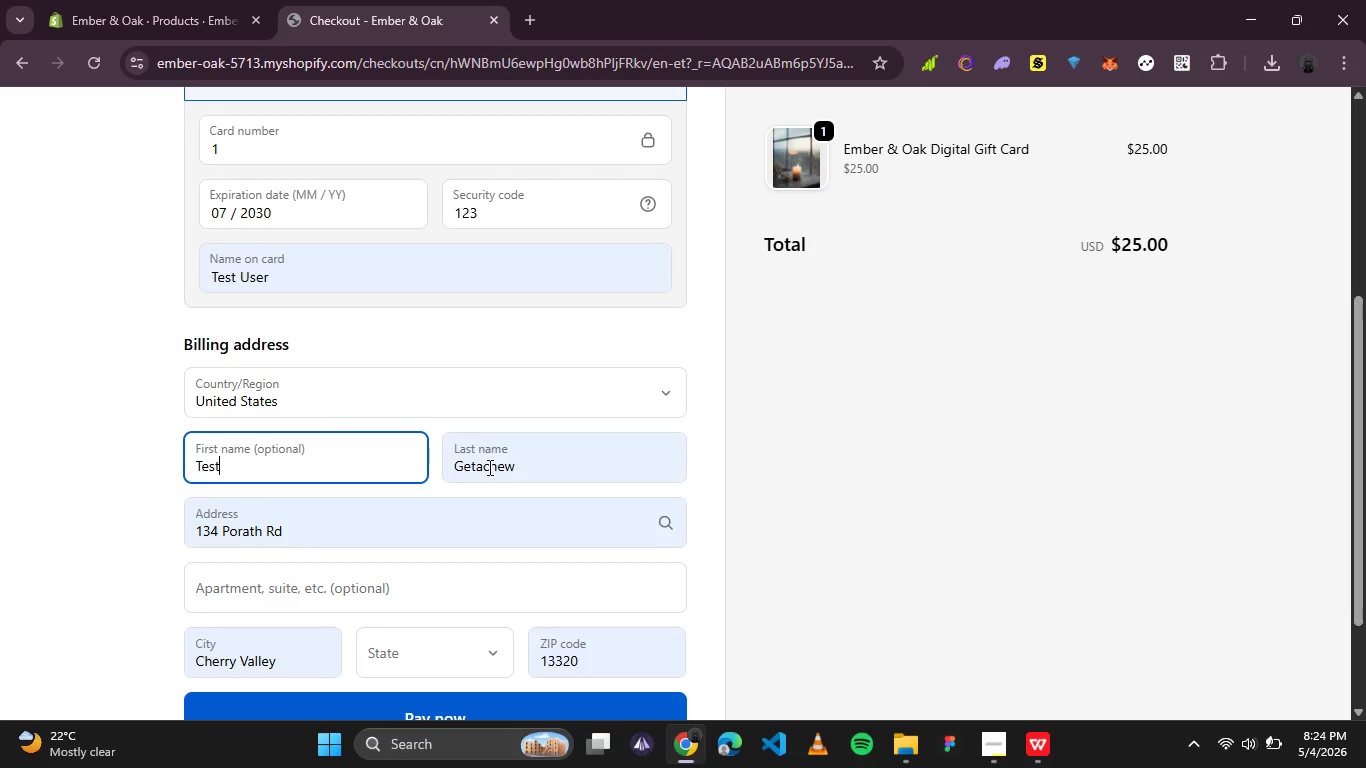 
double_click([488, 467])
 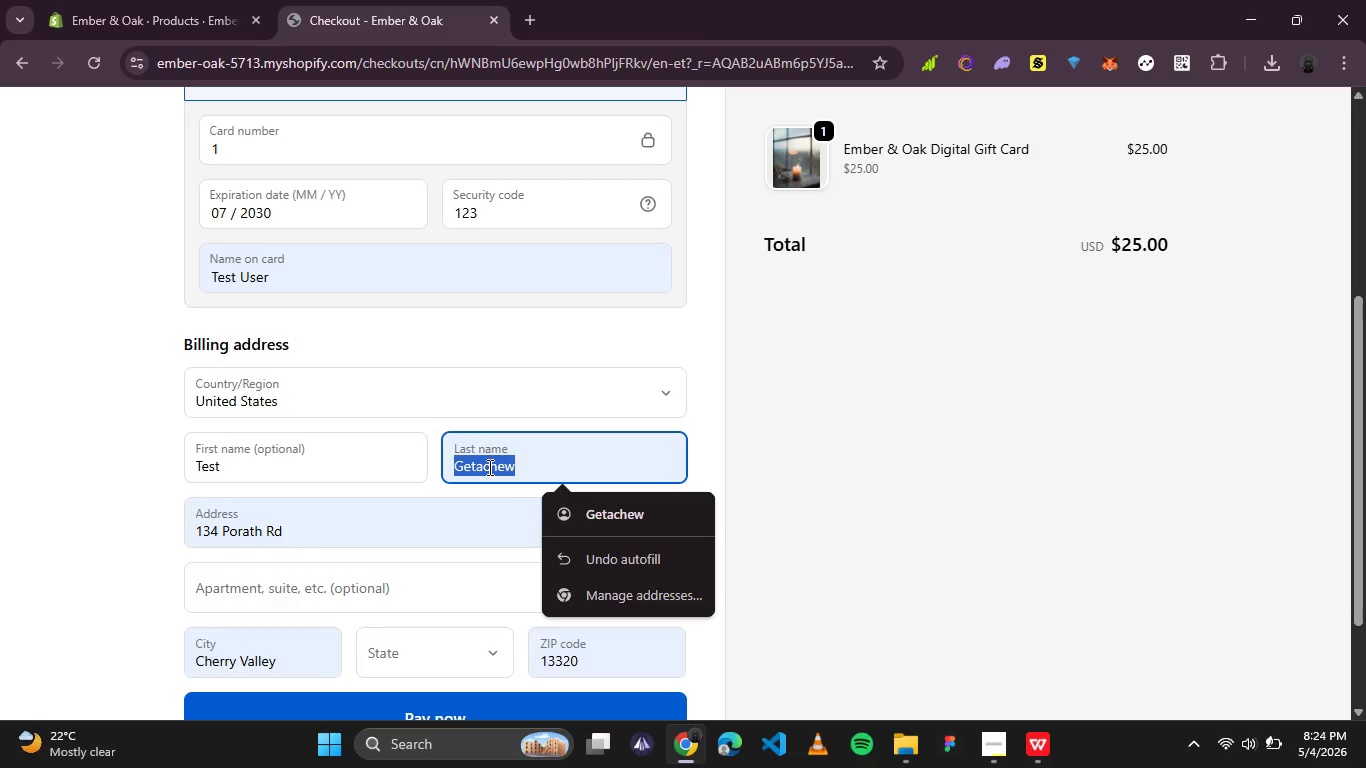 
type(User)
 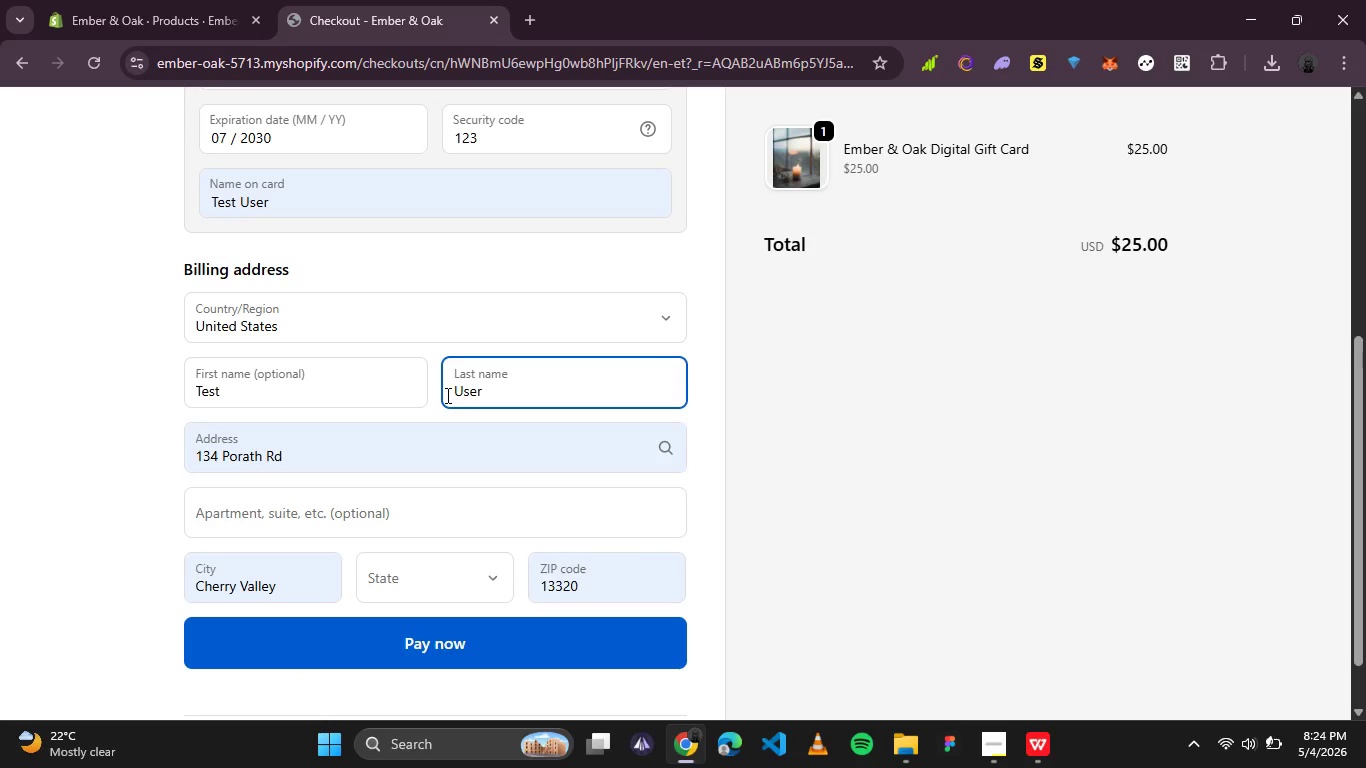 
wait(8.78)
 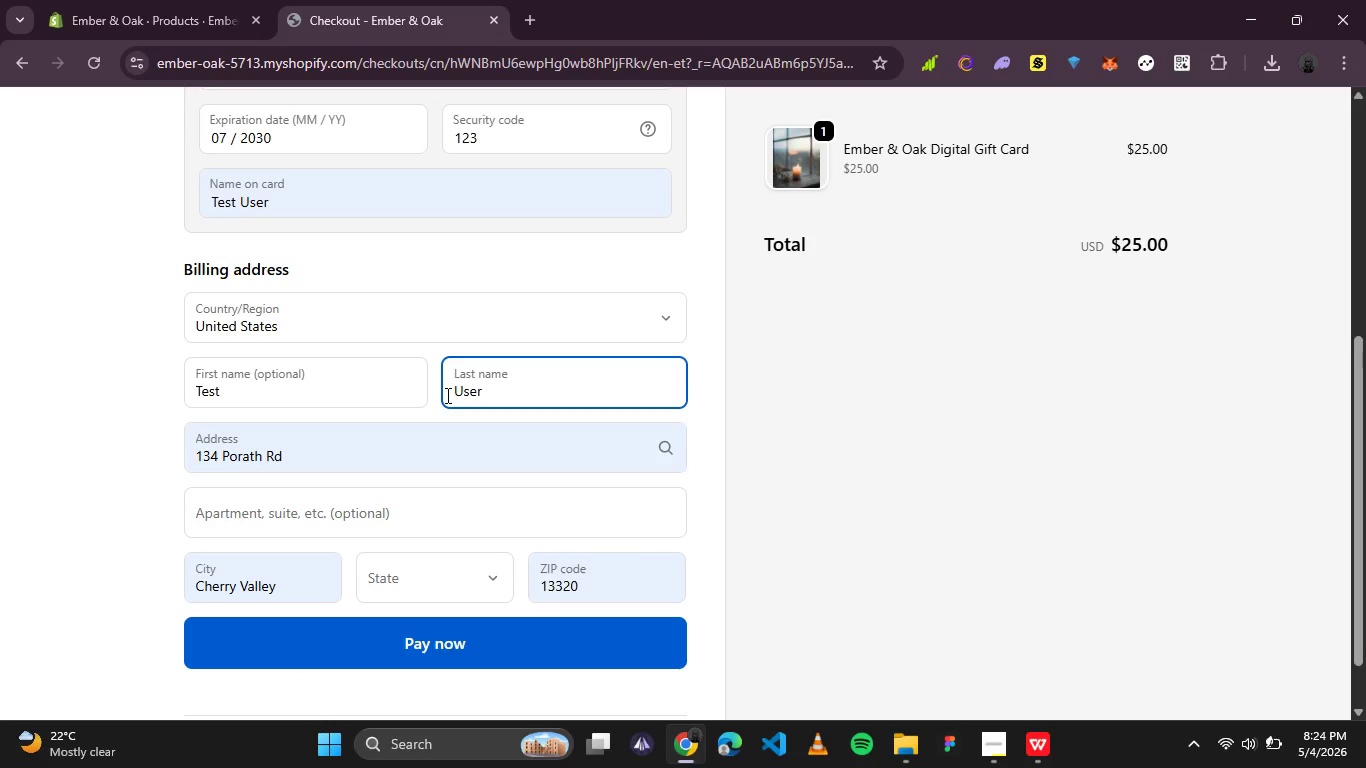 
left_click([422, 635])
 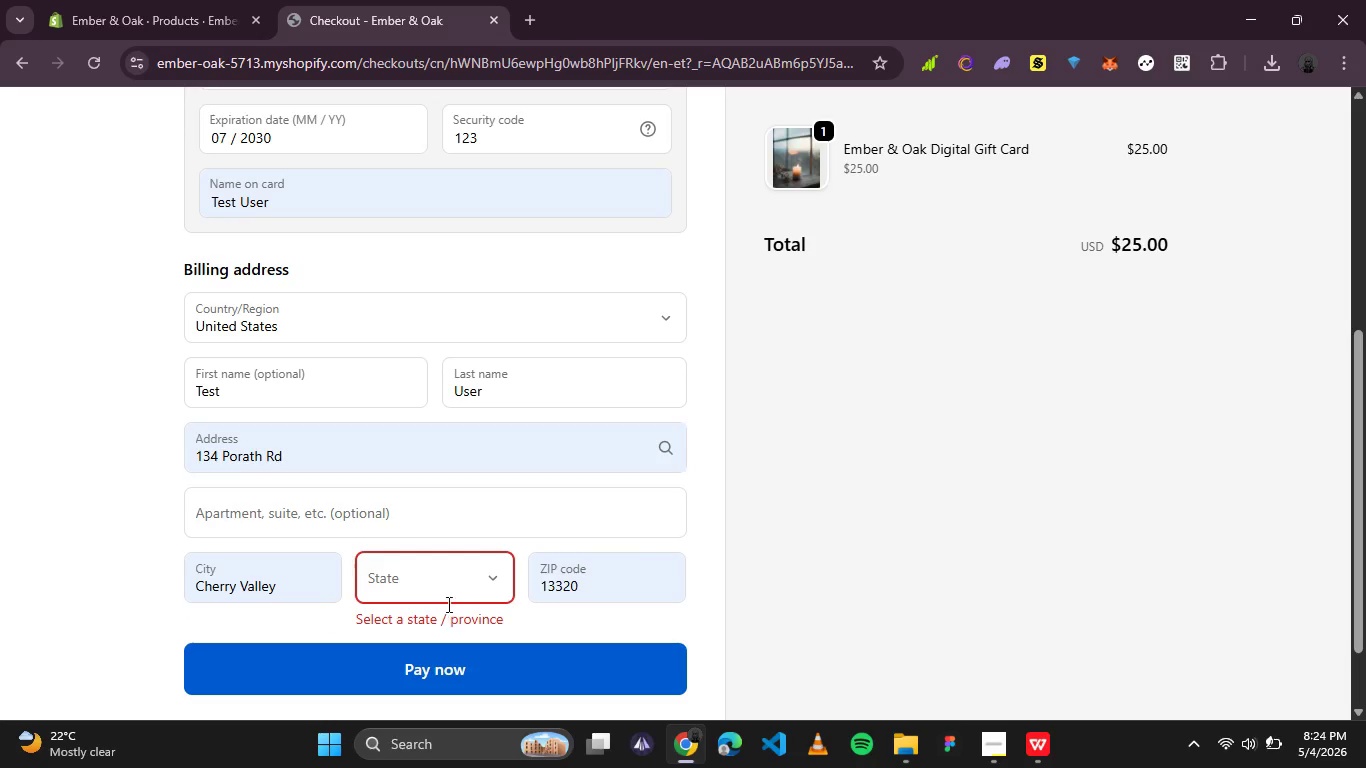 
left_click([457, 573])
 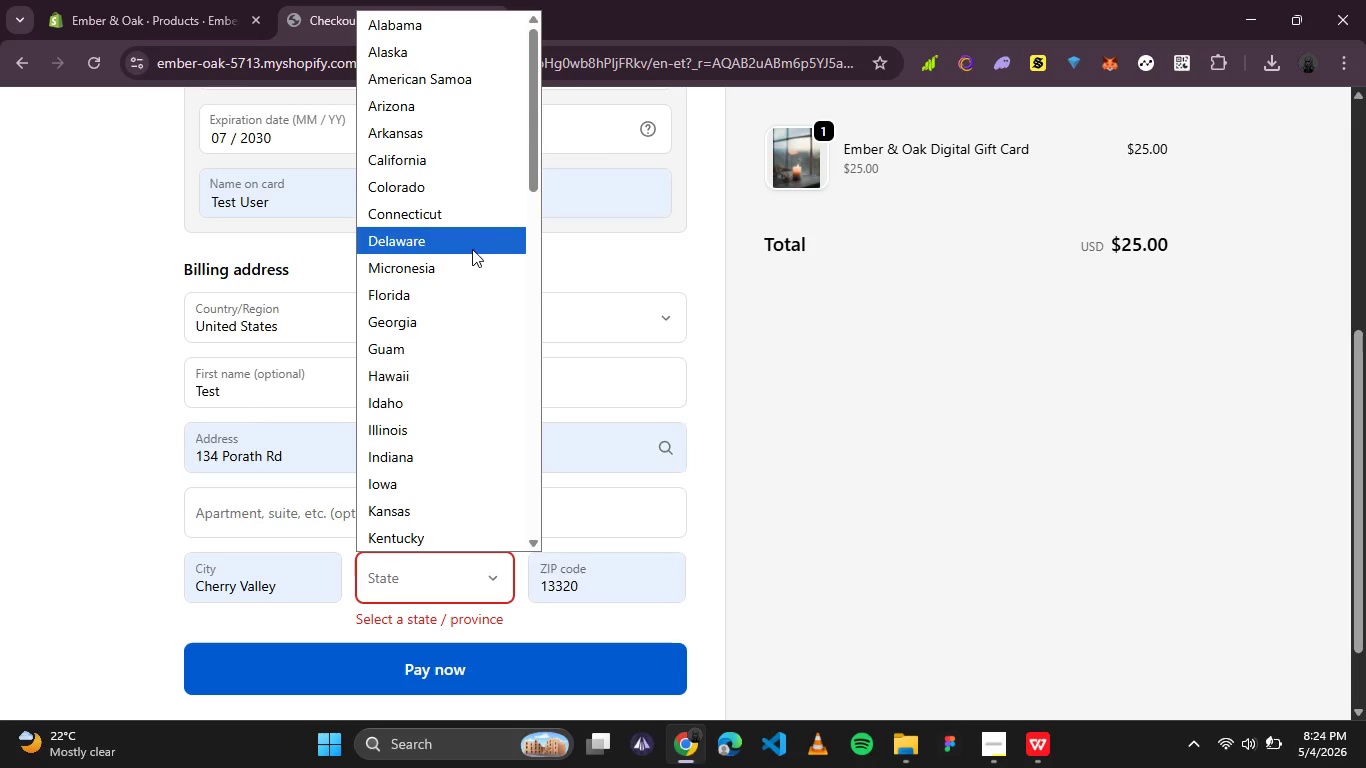 
left_click([469, 251])
 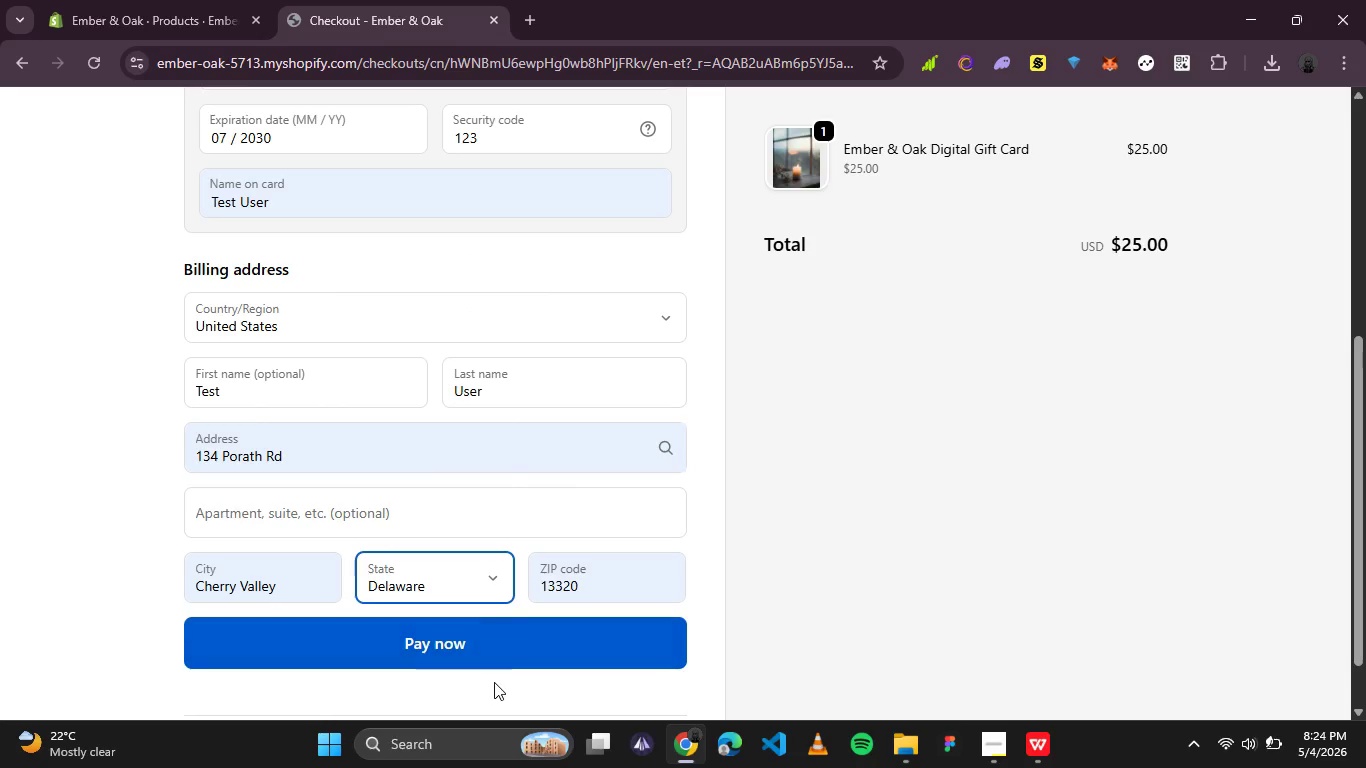 
left_click([508, 649])
 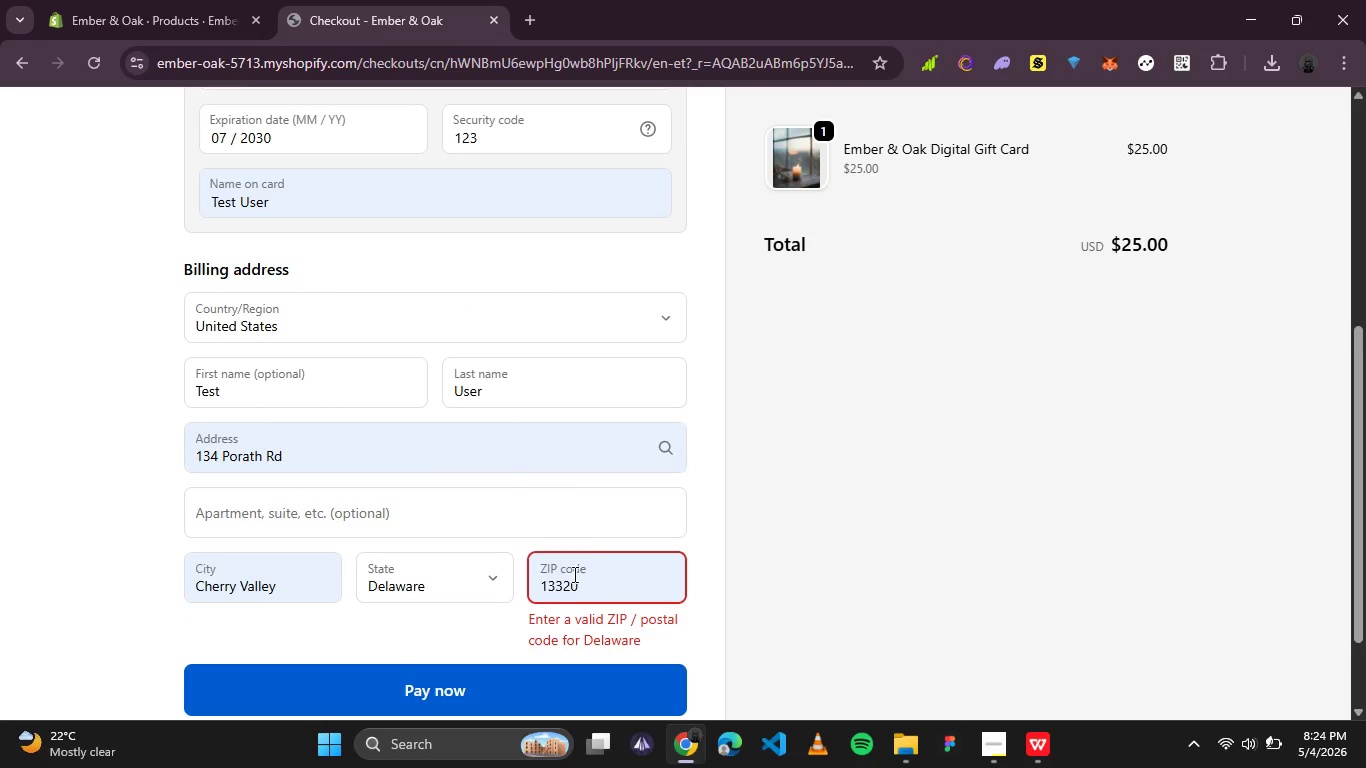 
left_click([588, 561])
 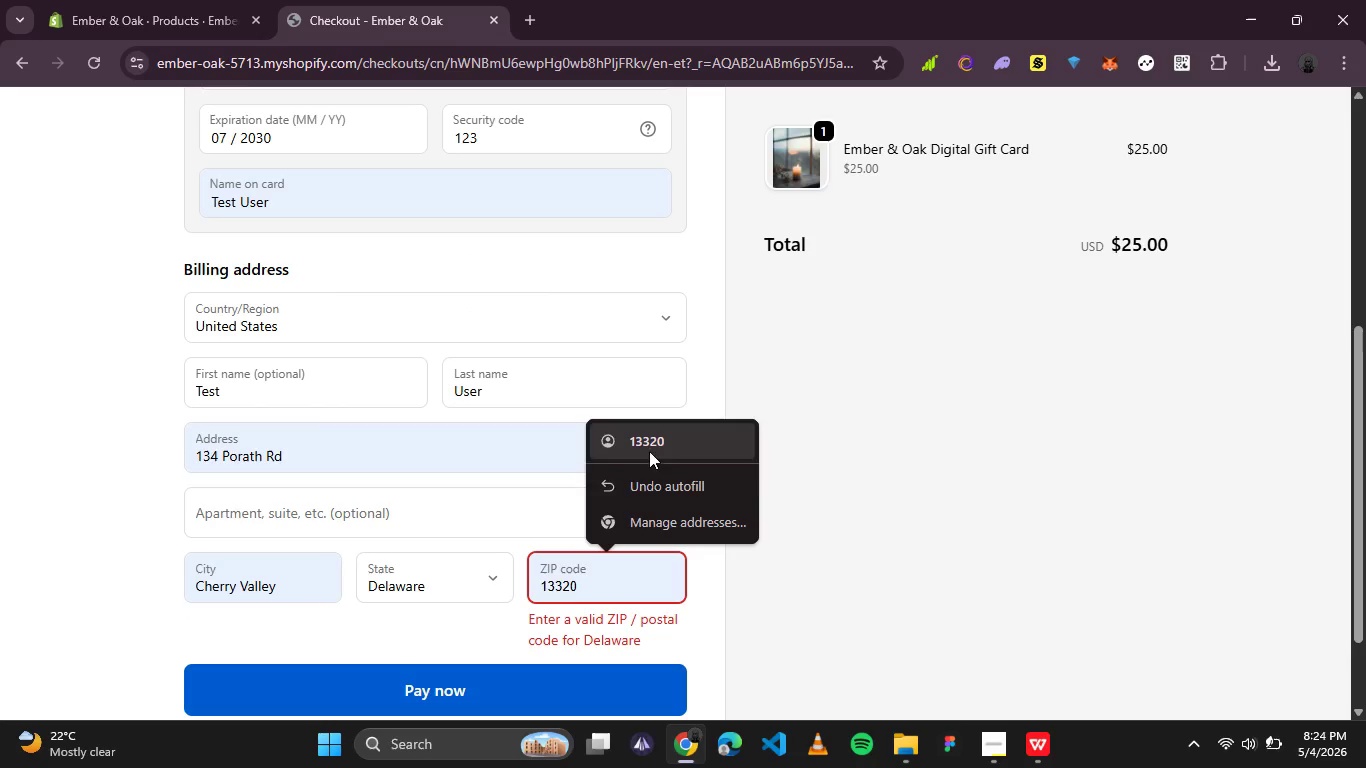 
left_click([653, 485])
 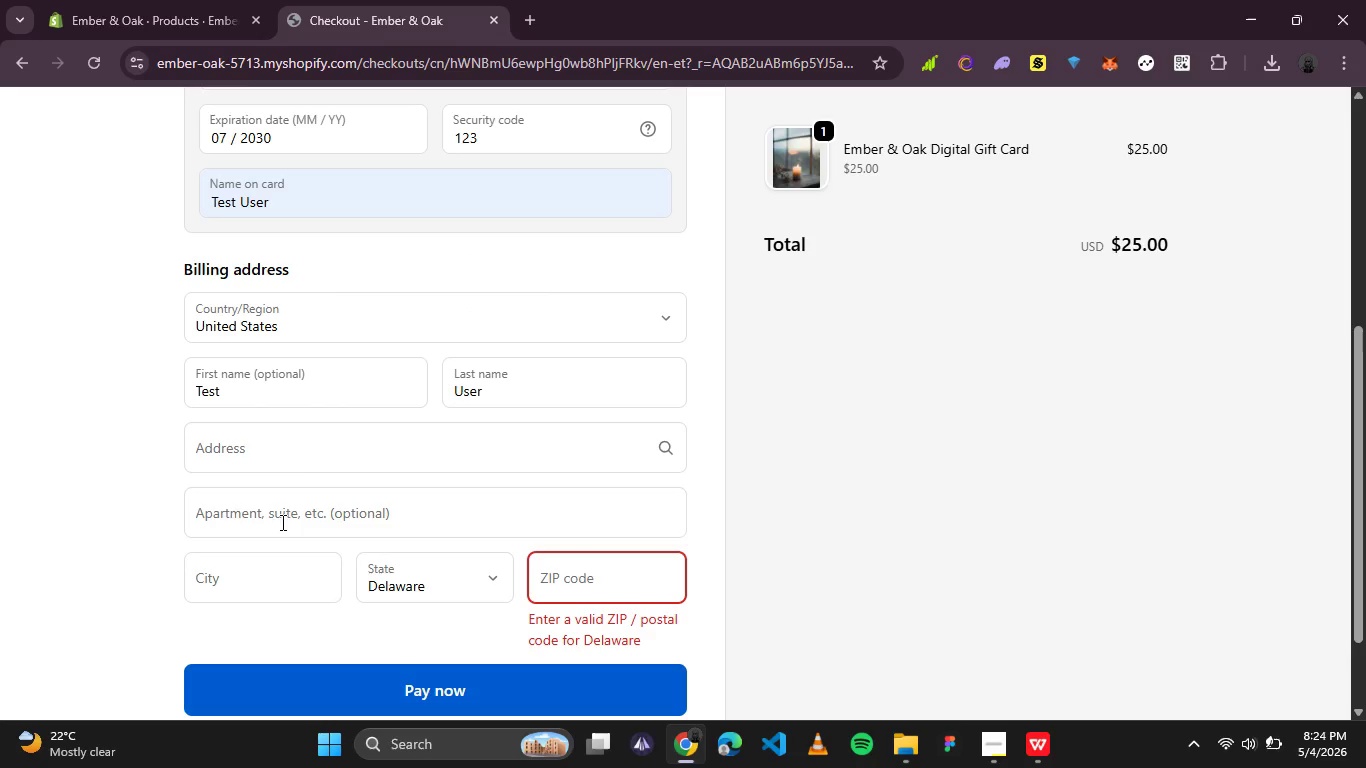 
left_click([301, 453])
 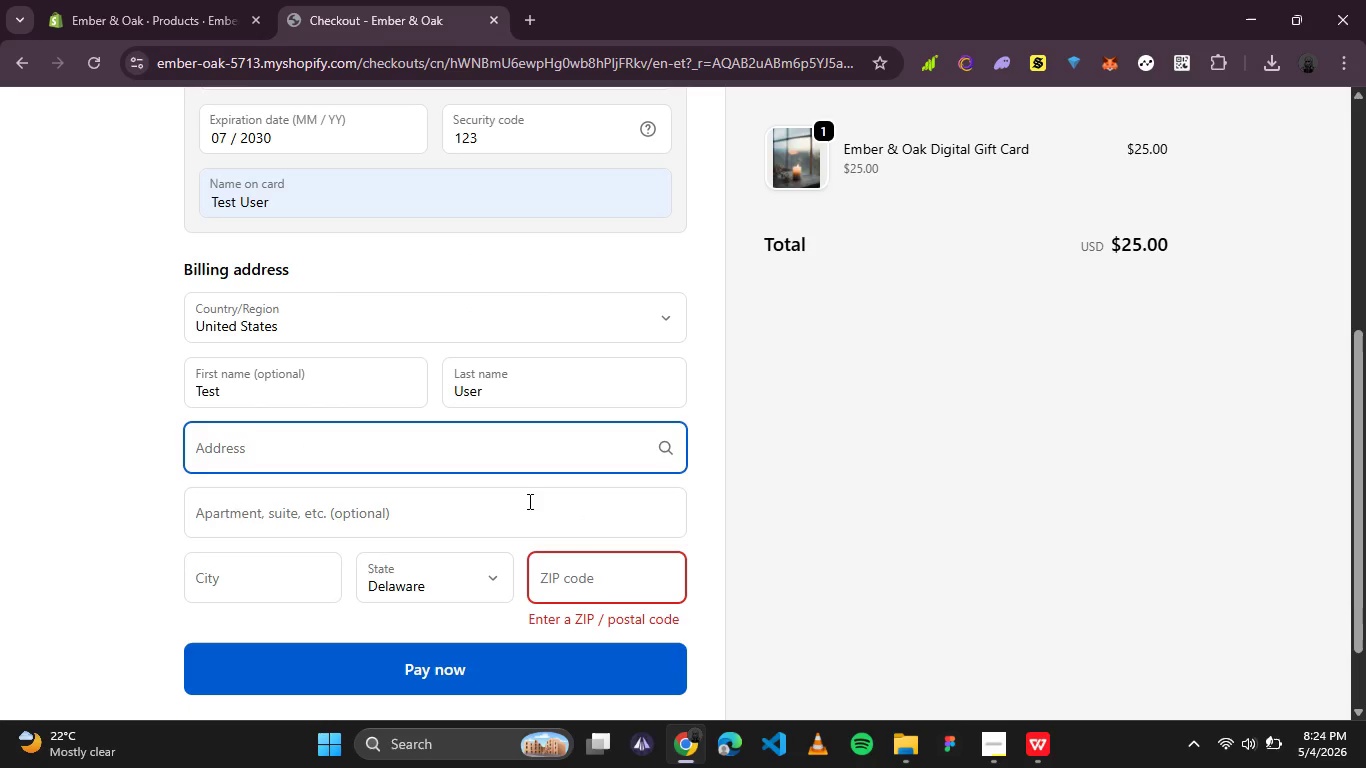 
left_click([569, 576])
 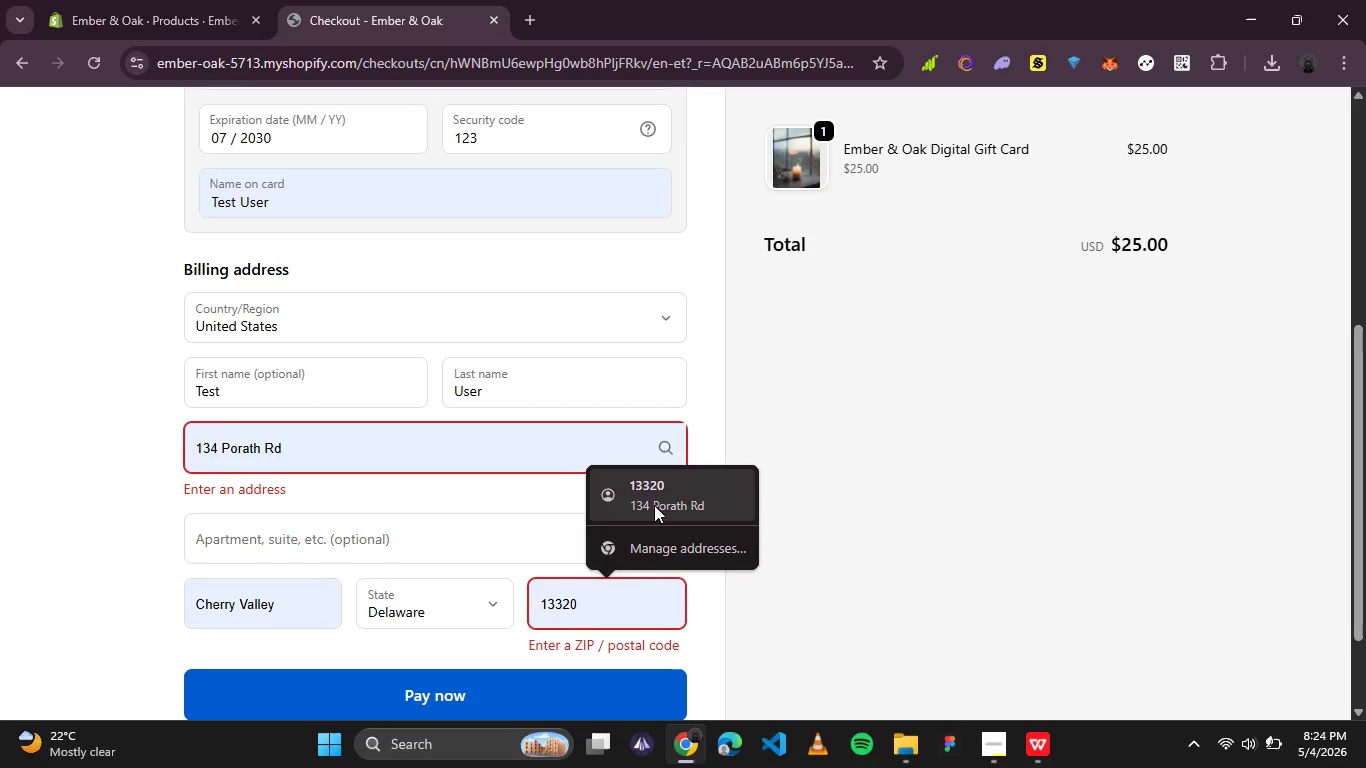 
left_click([654, 505])
 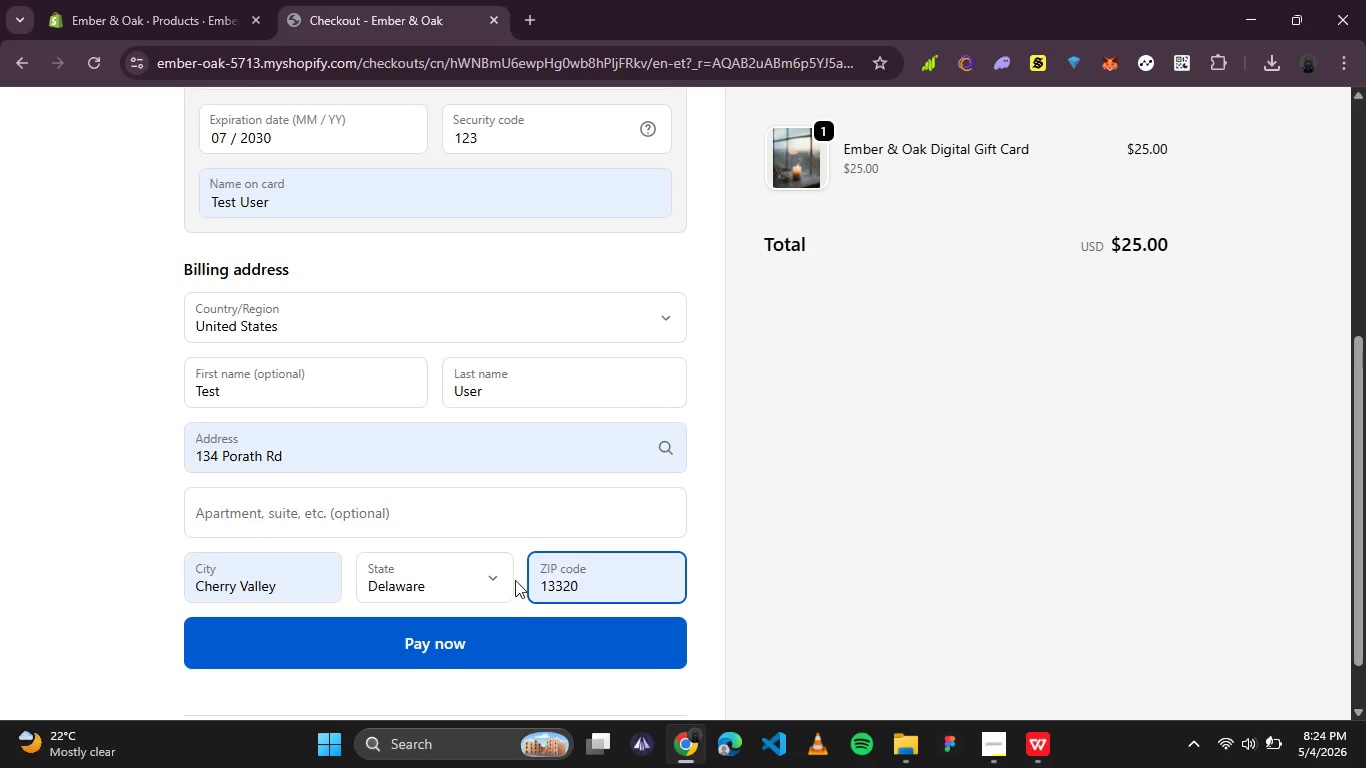 
left_click([514, 579])
 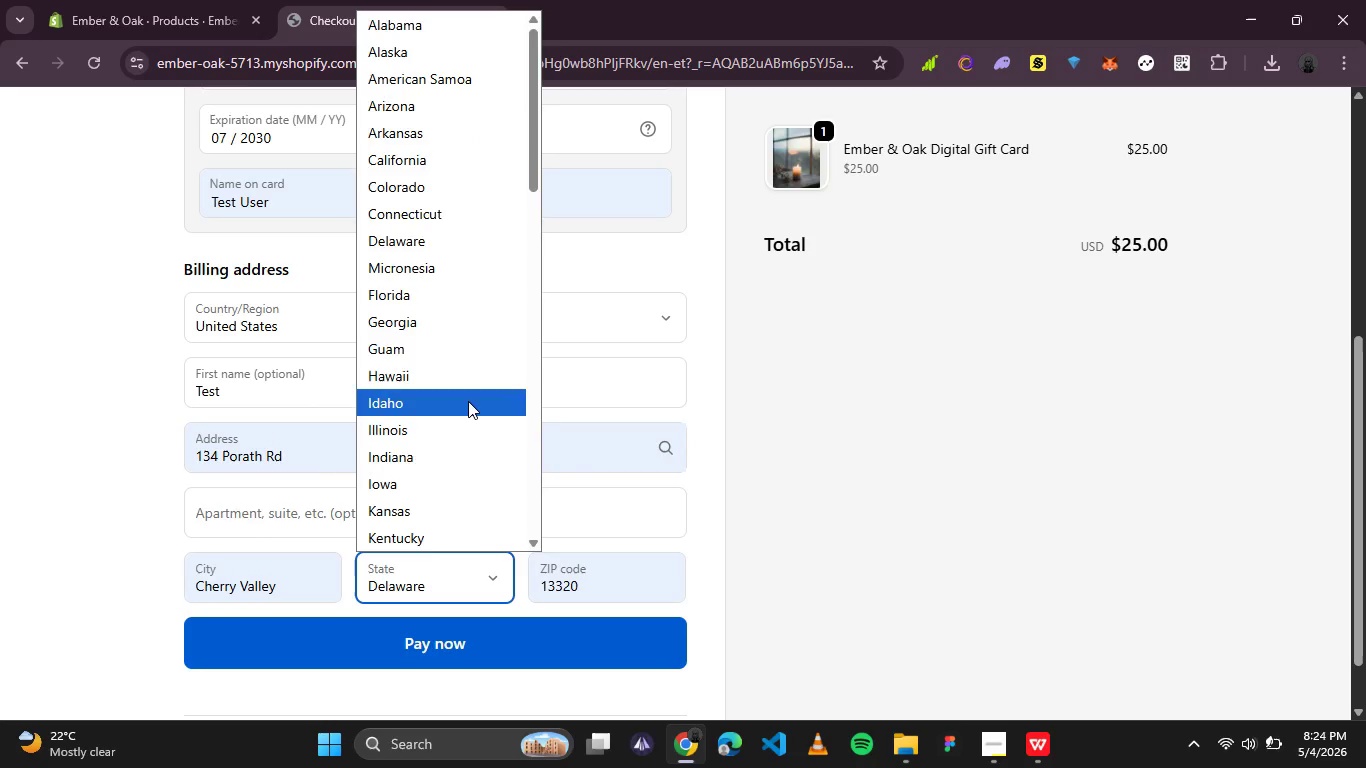 
scroll: coordinate [468, 401], scroll_direction: down, amount: 3.0
 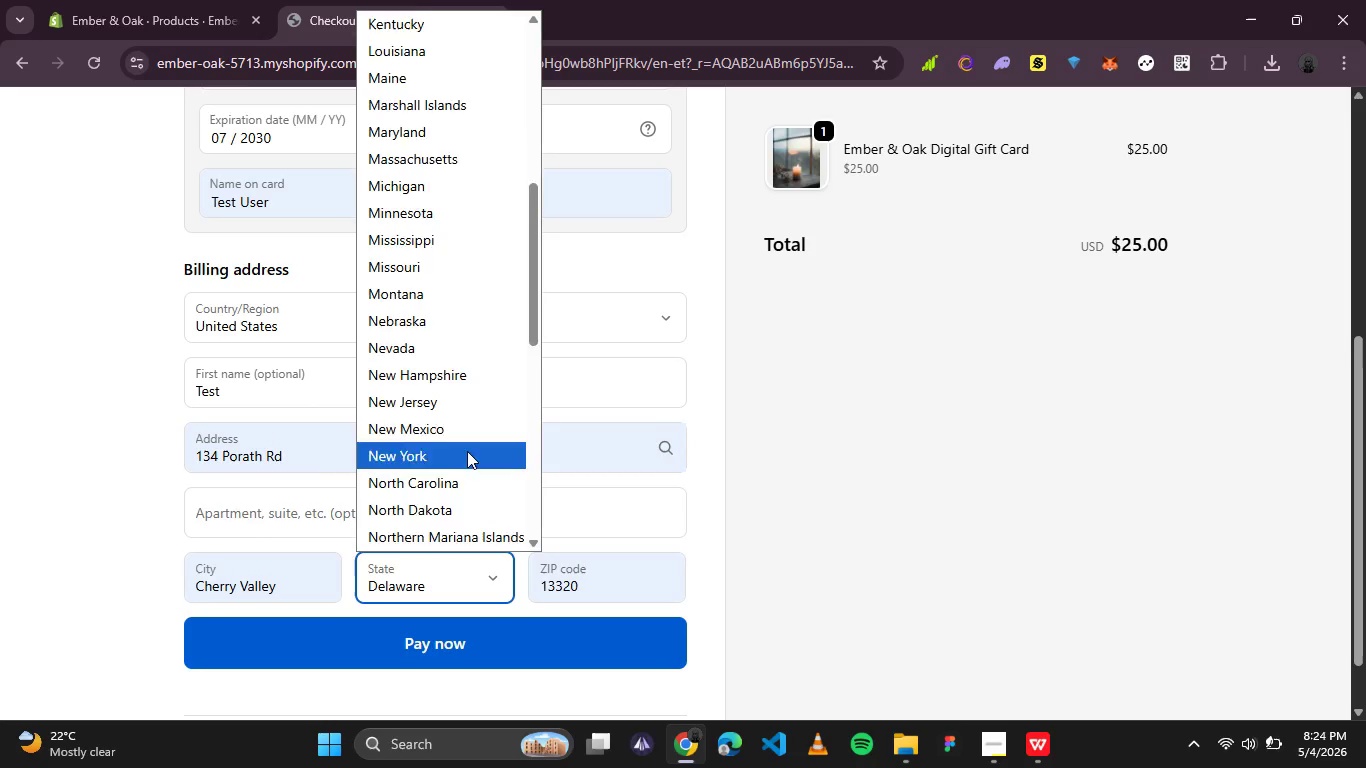 
wait(9.91)
 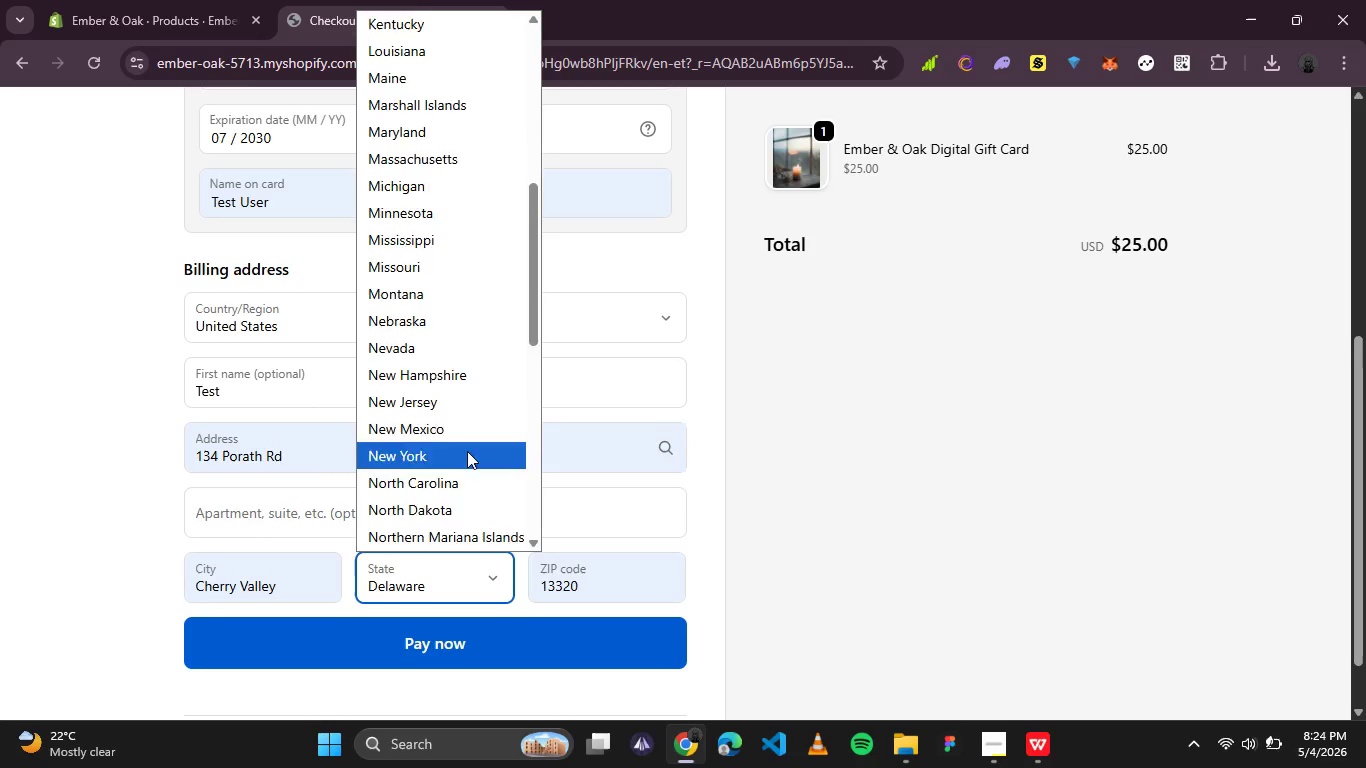 
left_click([429, 104])
 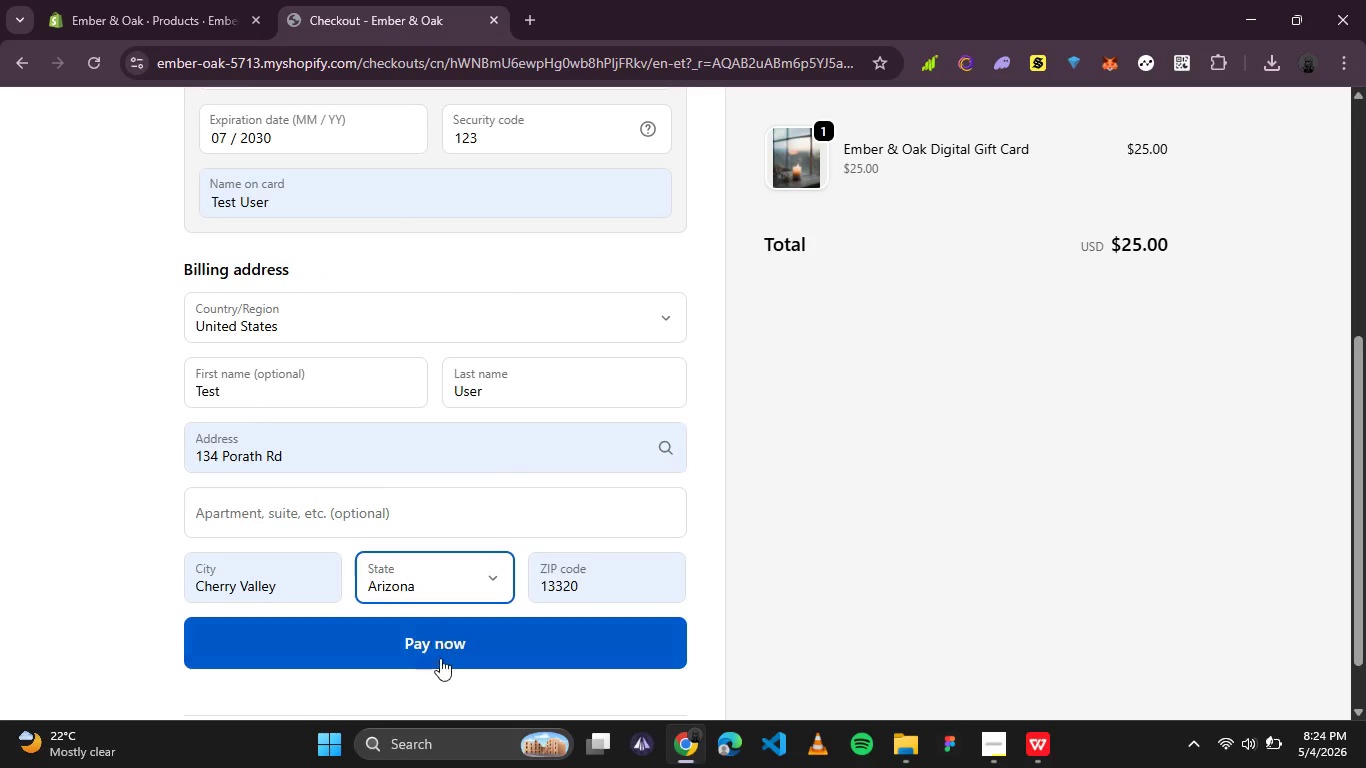 
left_click([440, 658])
 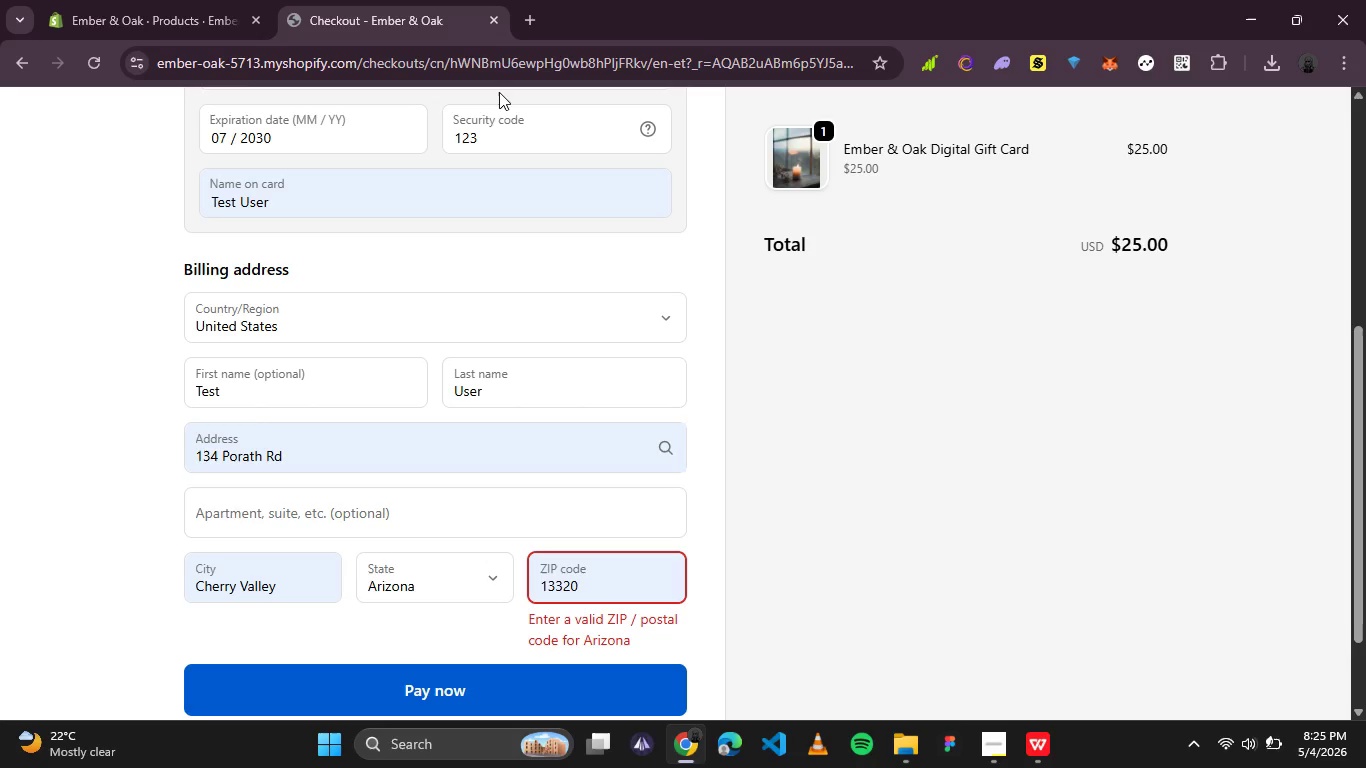 
wait(56.17)
 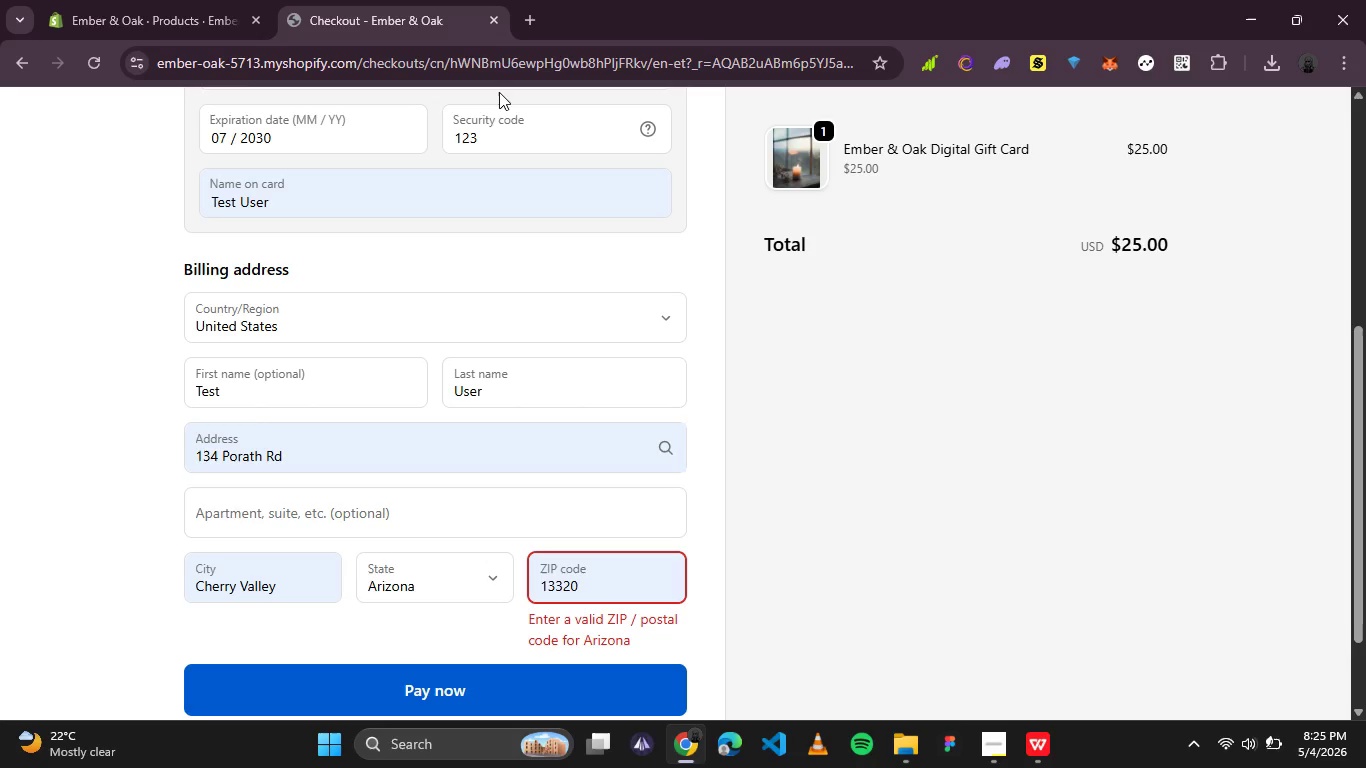 
left_click_drag(start_coordinate=[602, 592], to_coordinate=[407, 548])
 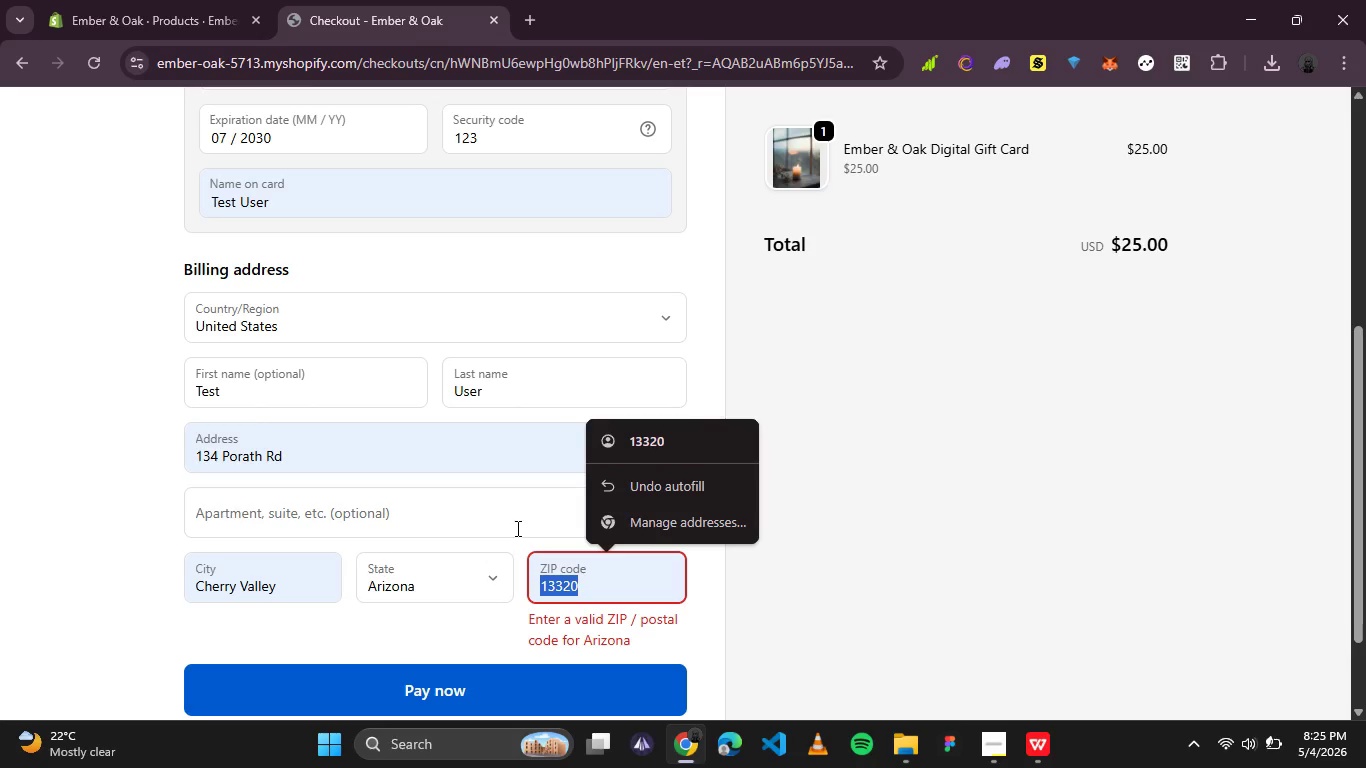 
type(85001)
 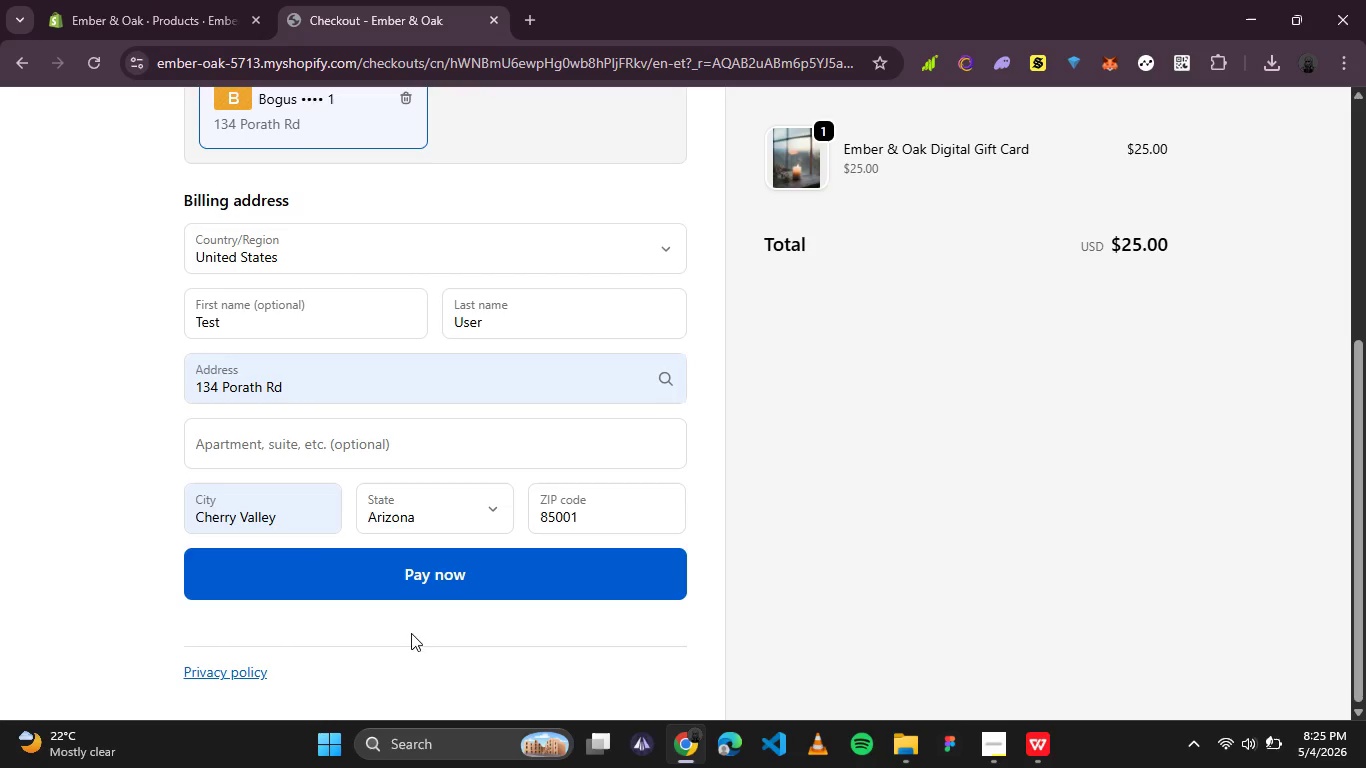 
left_click([475, 577])
 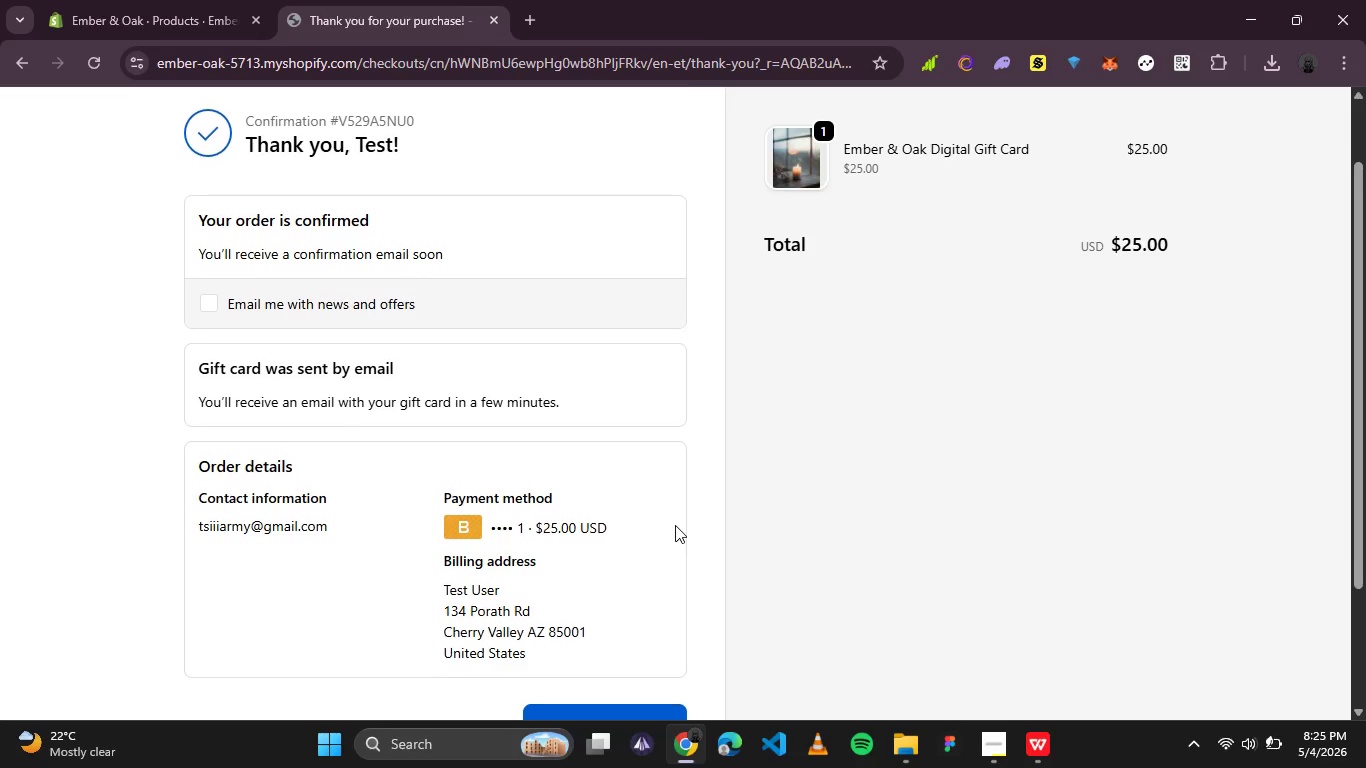 
wait(16.12)
 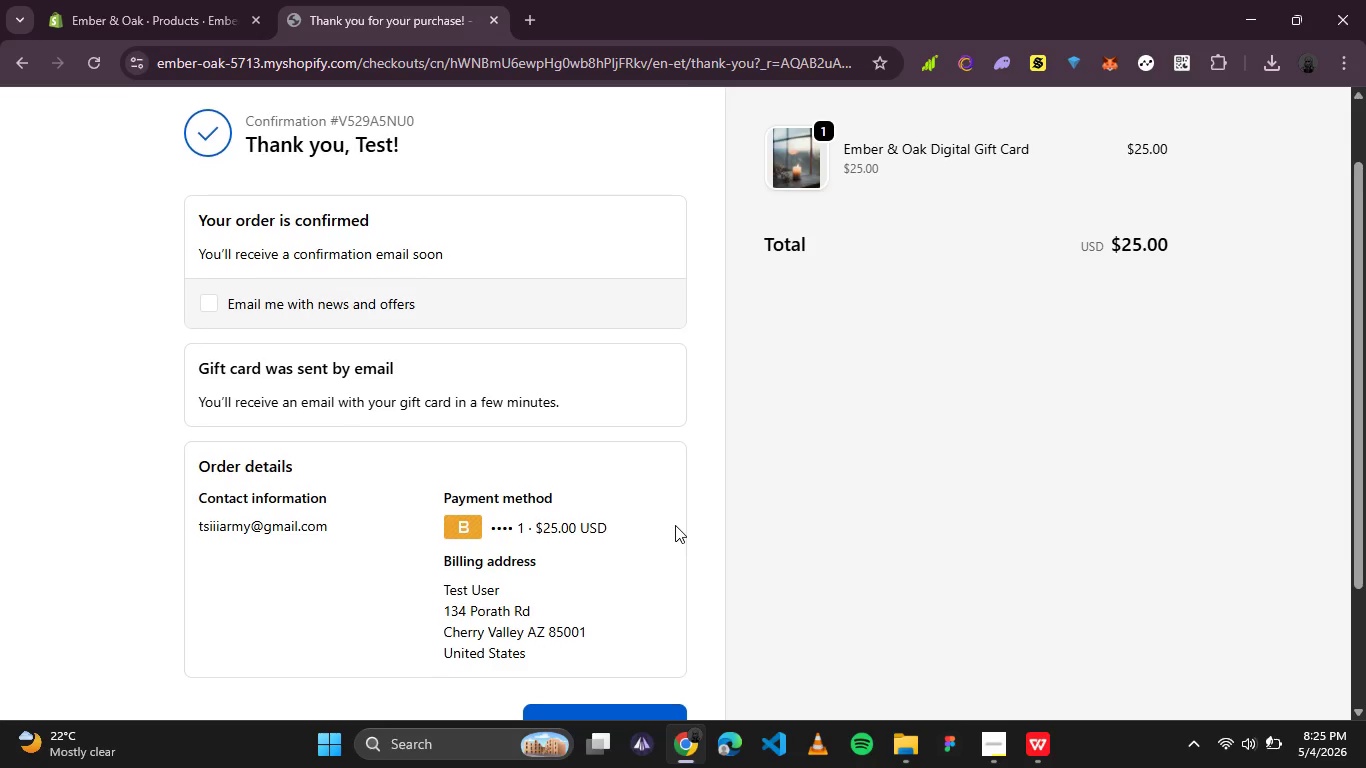 
key(PrintScreen)
 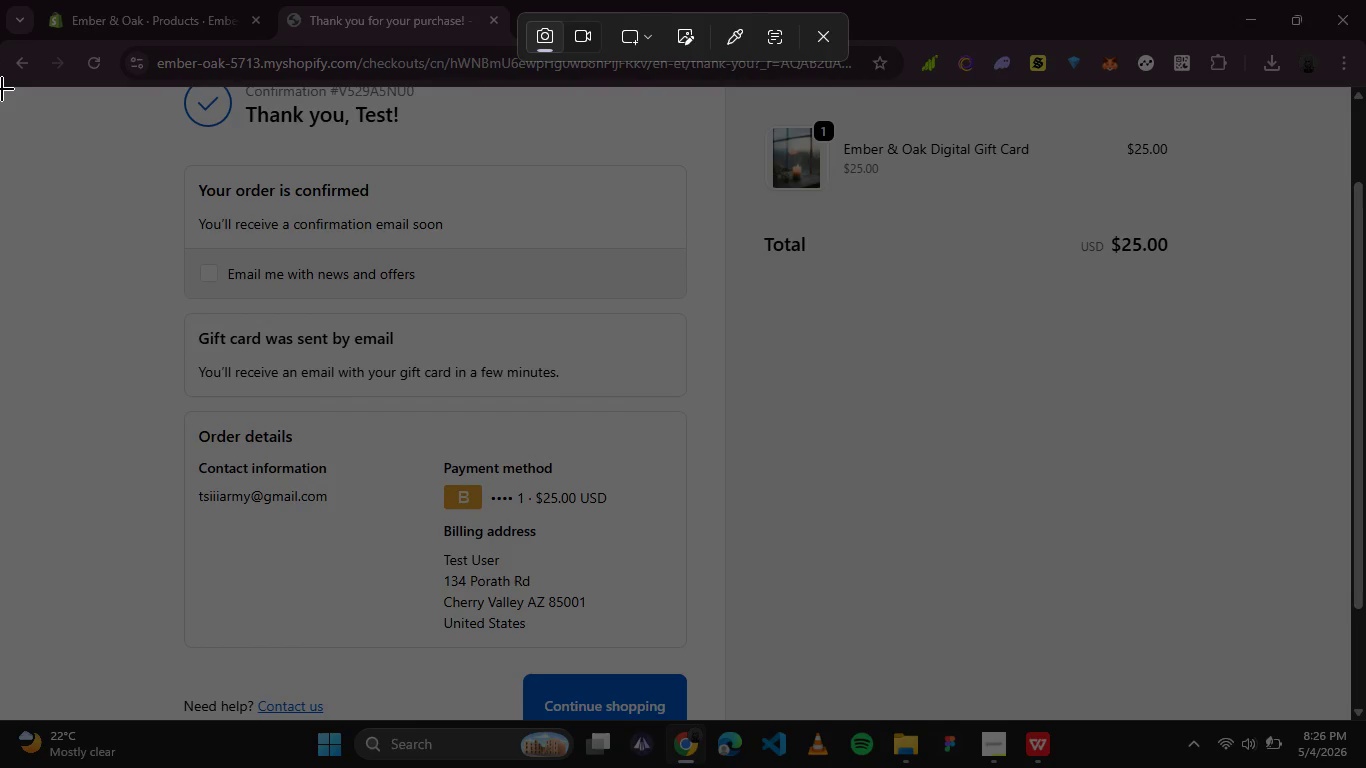 
left_click_drag(start_coordinate=[2, 89], to_coordinate=[1351, 719])
 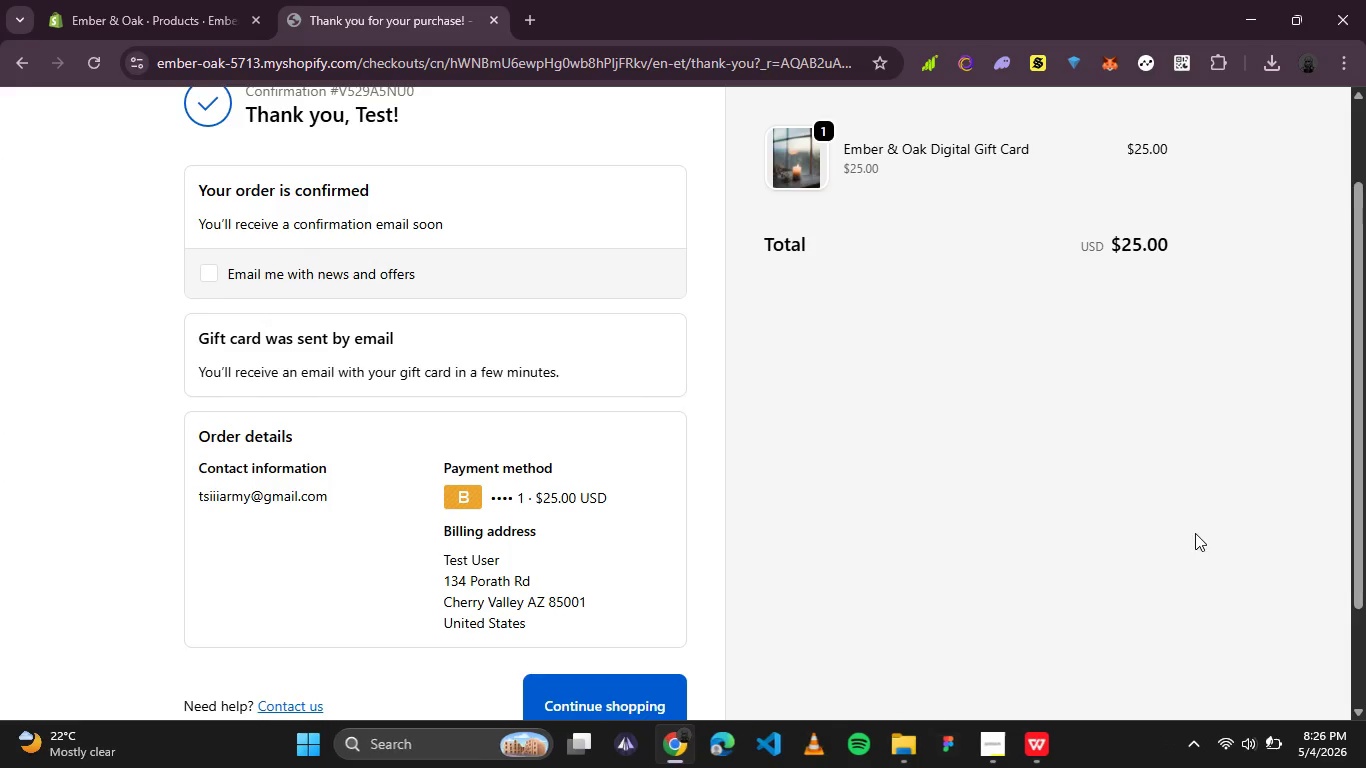 
scroll: coordinate [1195, 533], scroll_direction: up, amount: 3.0
 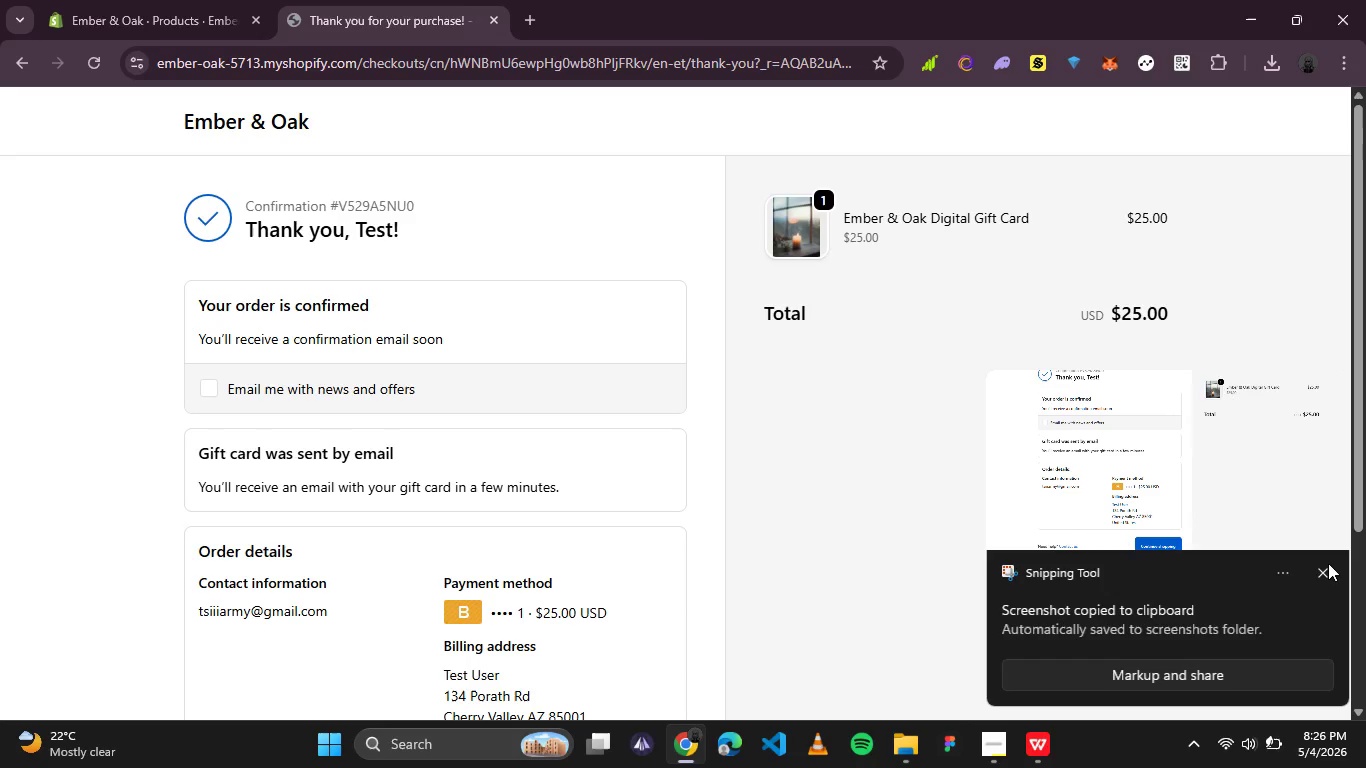 
left_click([1324, 567])
 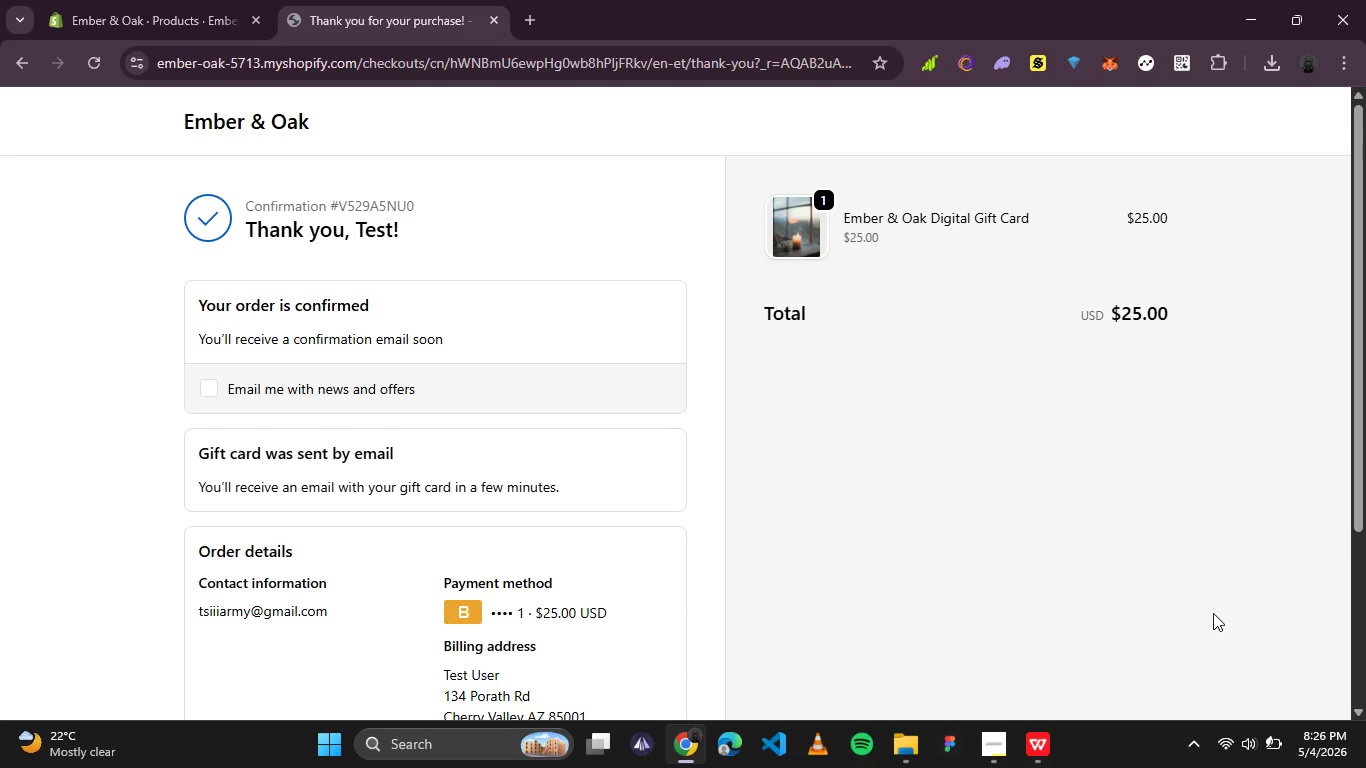 
wait(43.95)
 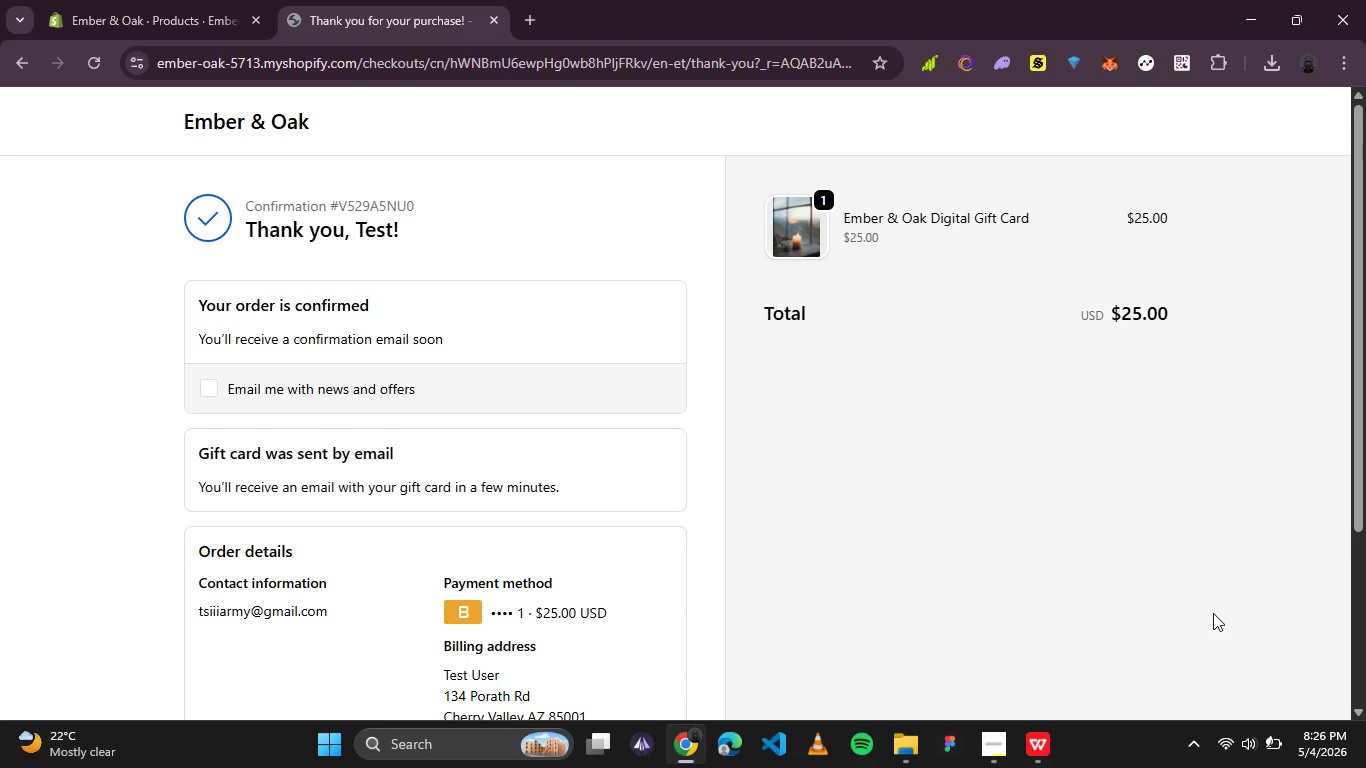 
scroll: coordinate [876, 343], scroll_direction: down, amount: 5.0
 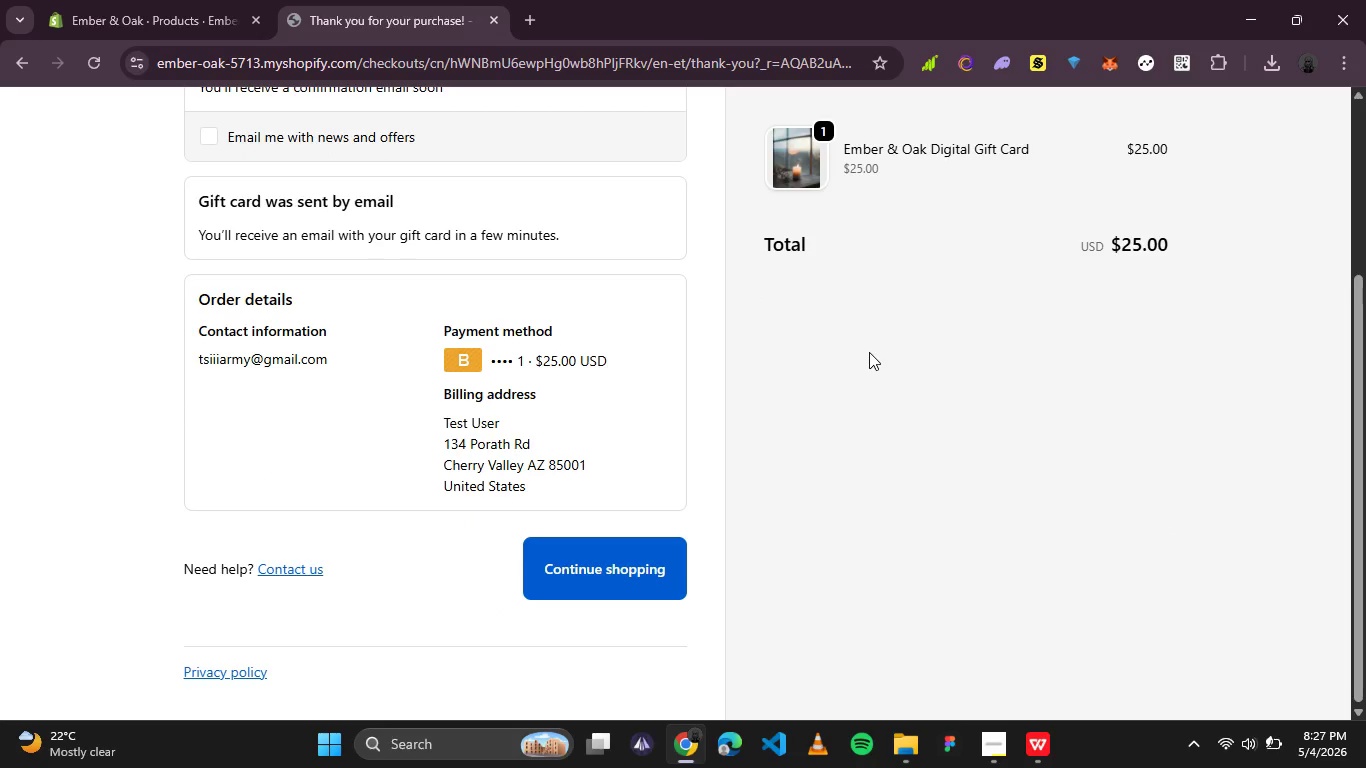 
scroll: coordinate [869, 352], scroll_direction: up, amount: 4.0
 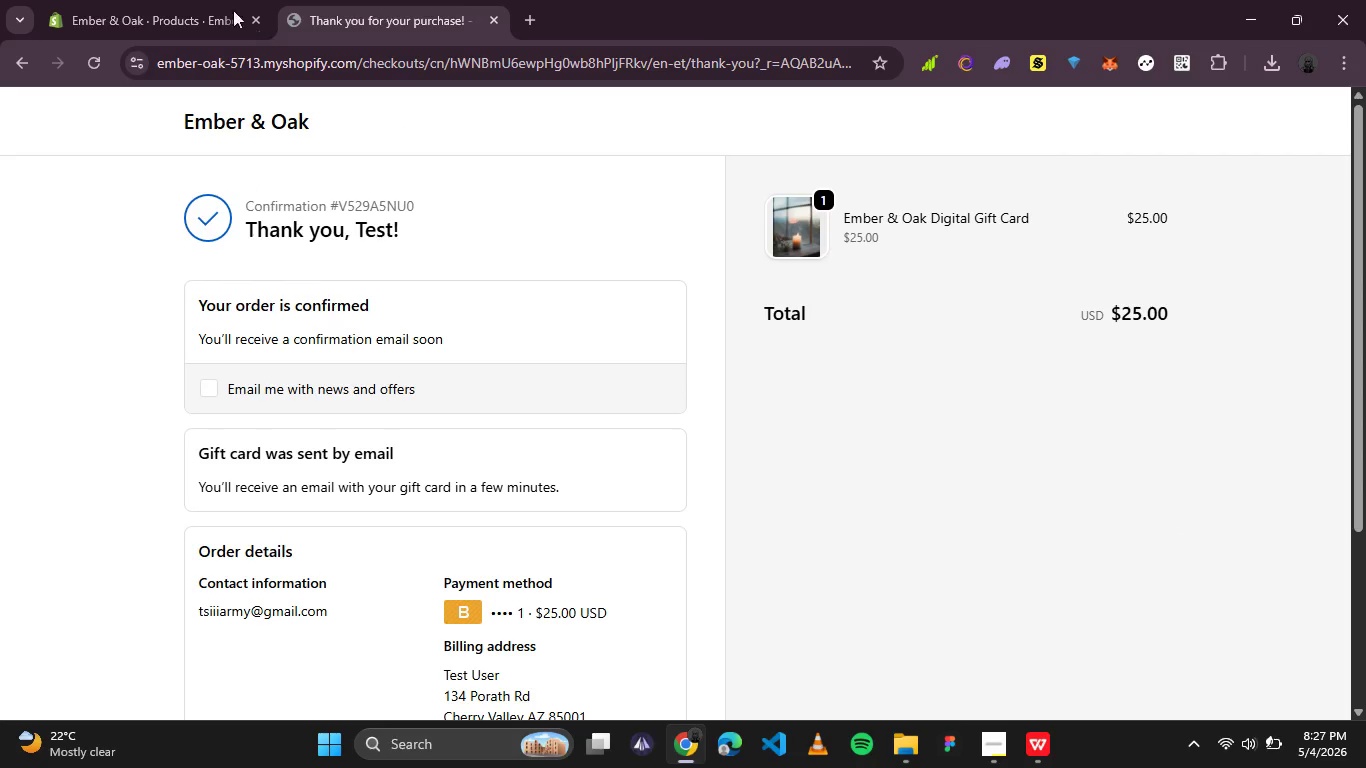 
mouse_move([218, 55])
 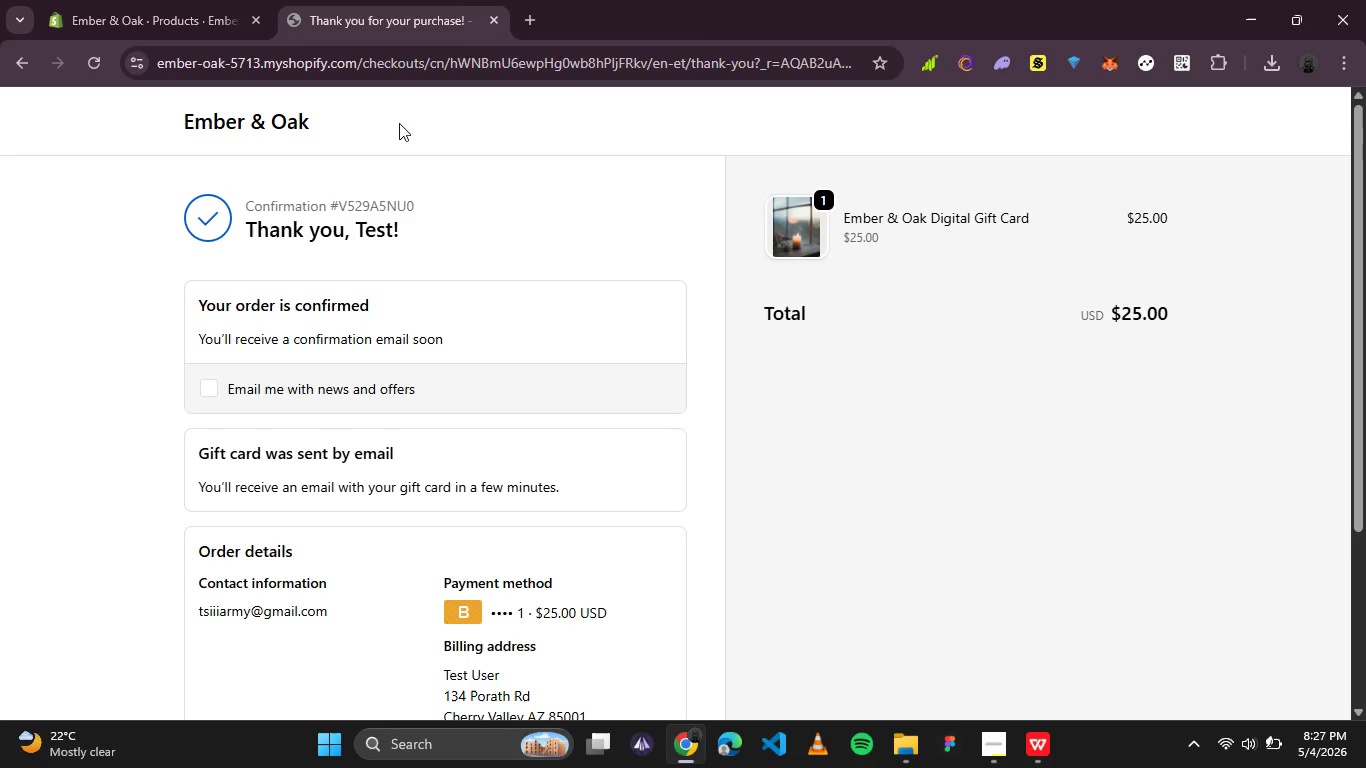 
wait(8.4)
 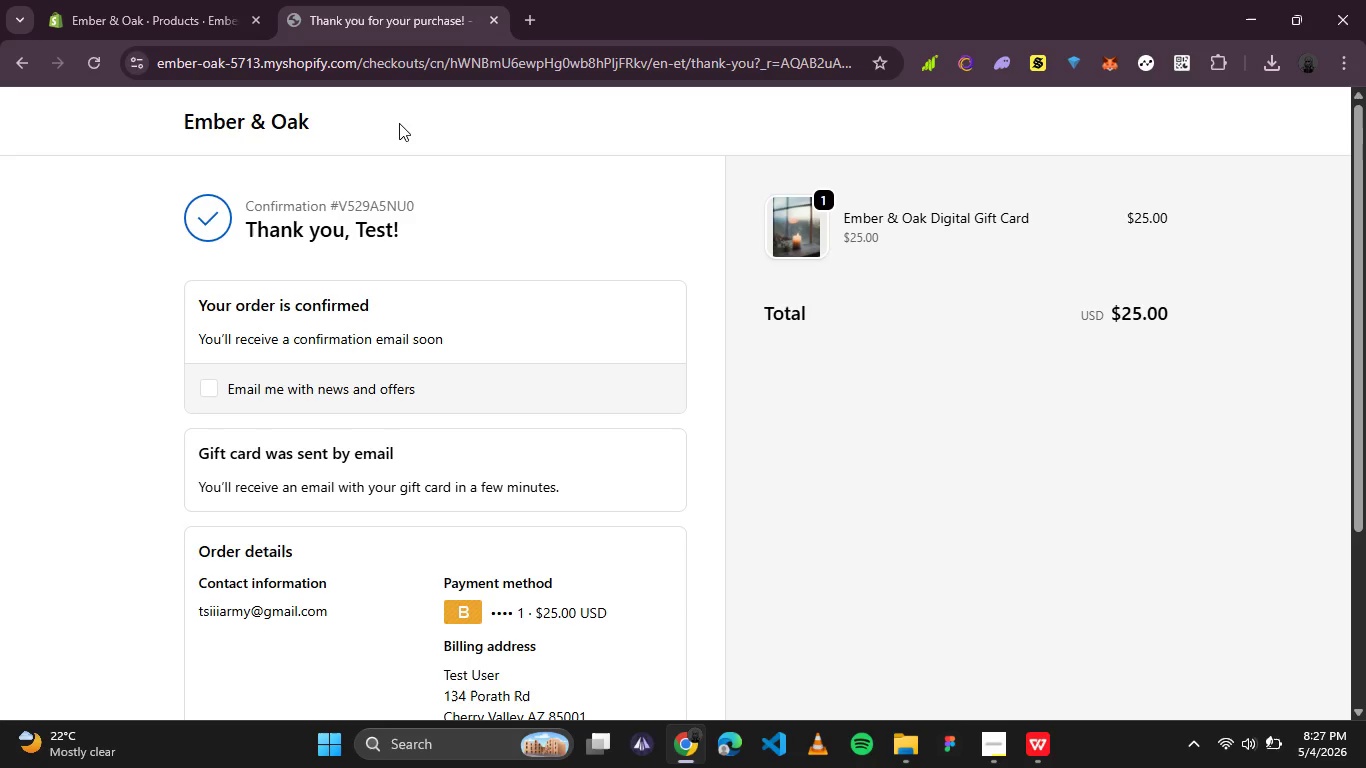 
scroll: coordinate [285, 255], scroll_direction: down, amount: 2.0
 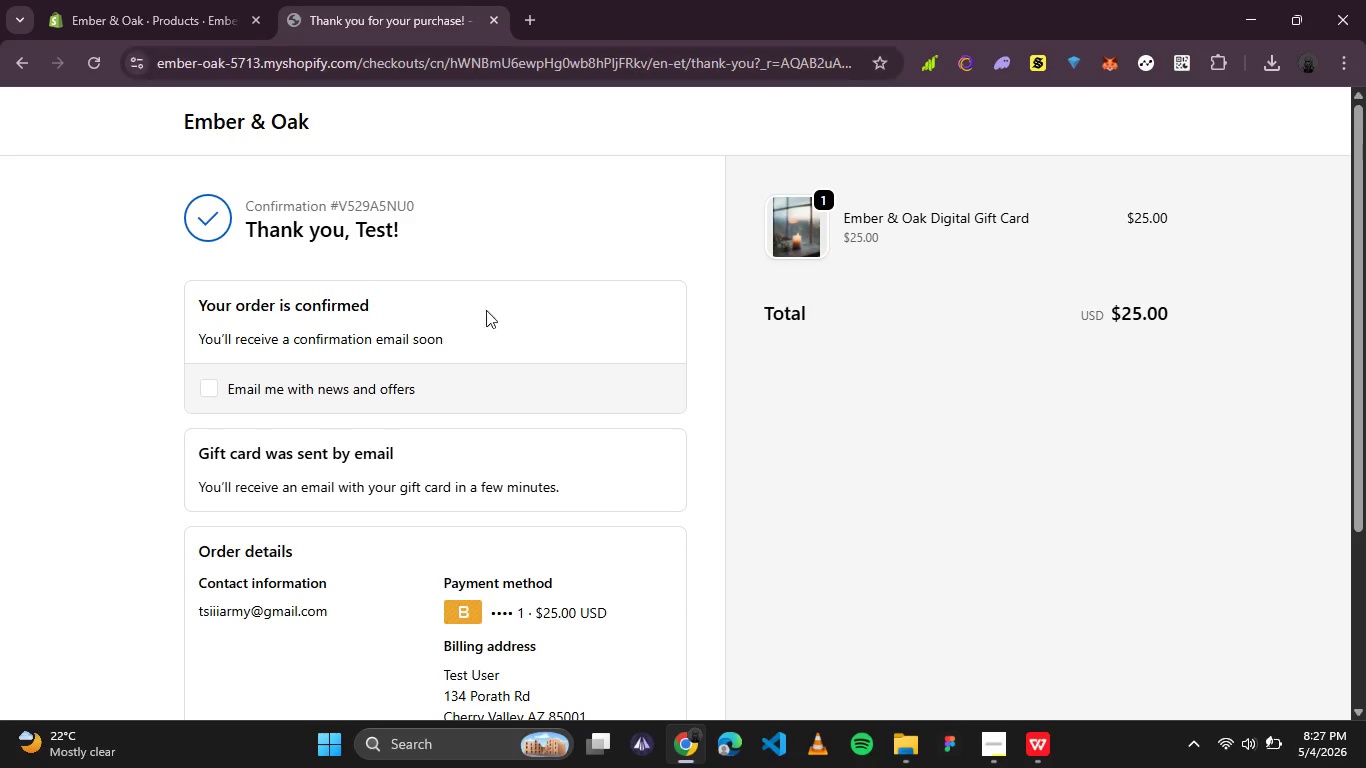 
mouse_move([961, 728])
 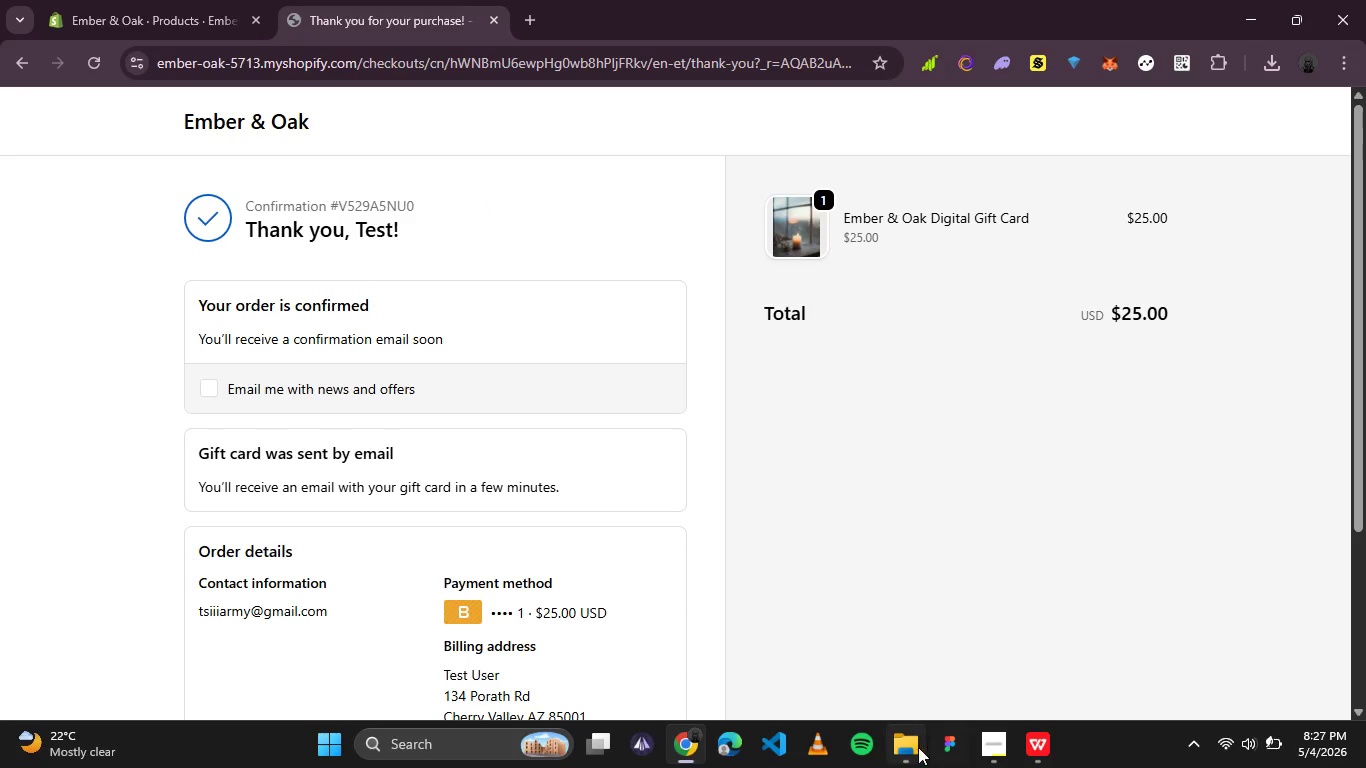 
left_click([916, 747])
 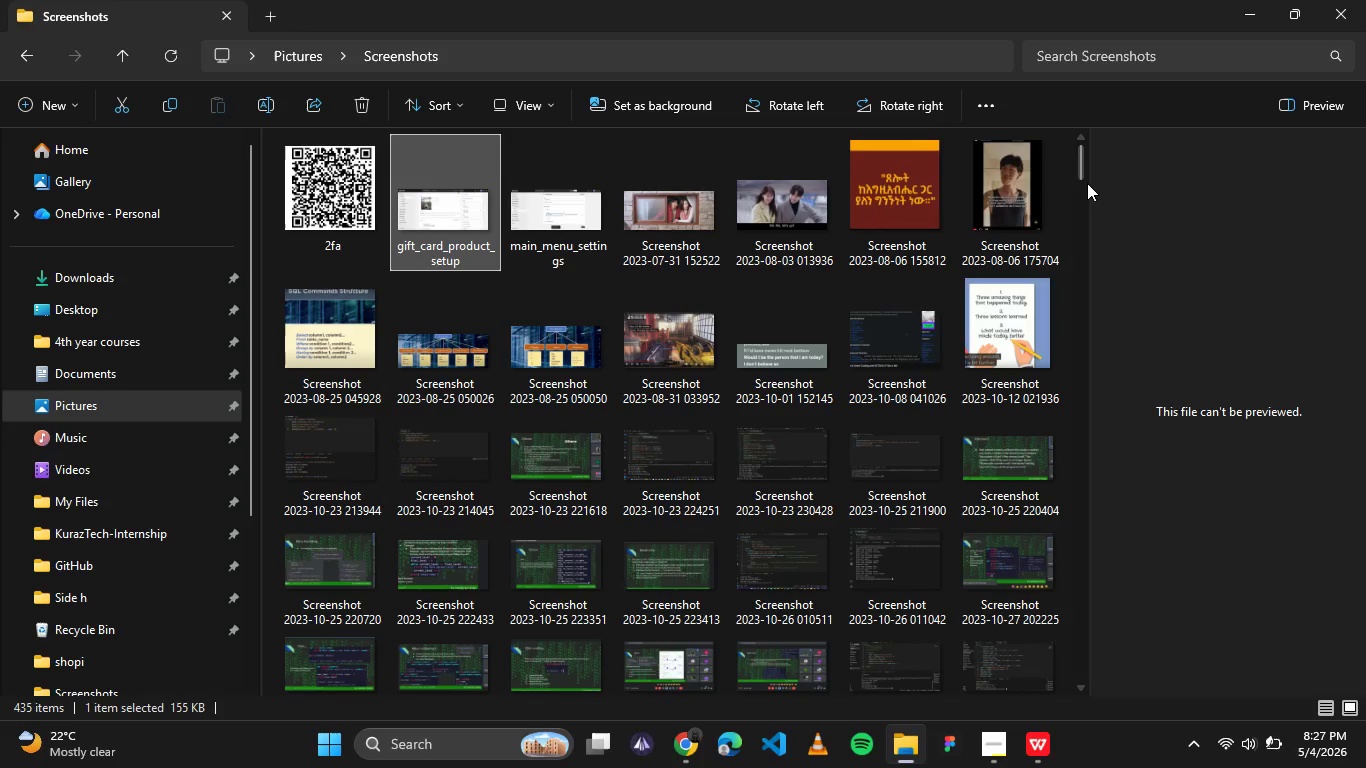 
left_click_drag(start_coordinate=[1083, 169], to_coordinate=[1070, 686])
 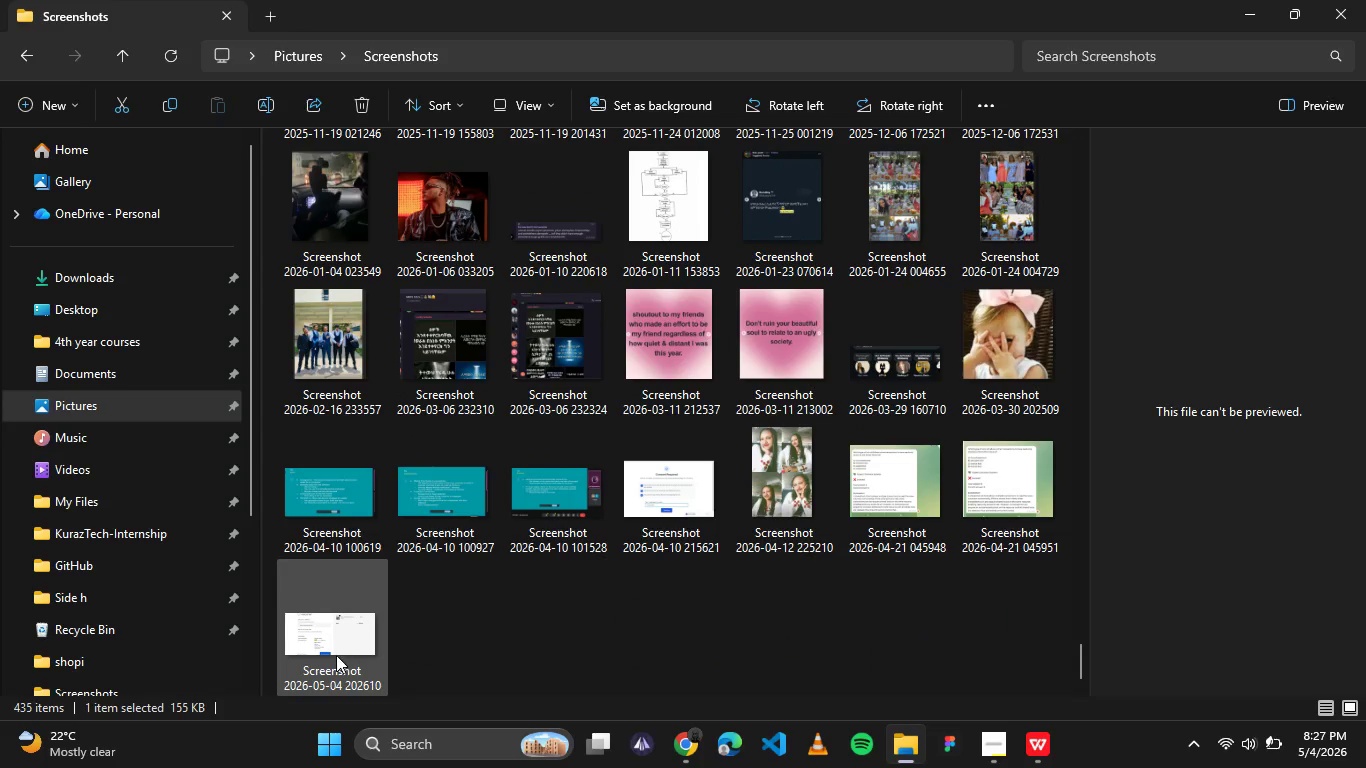 
left_click([339, 656])
 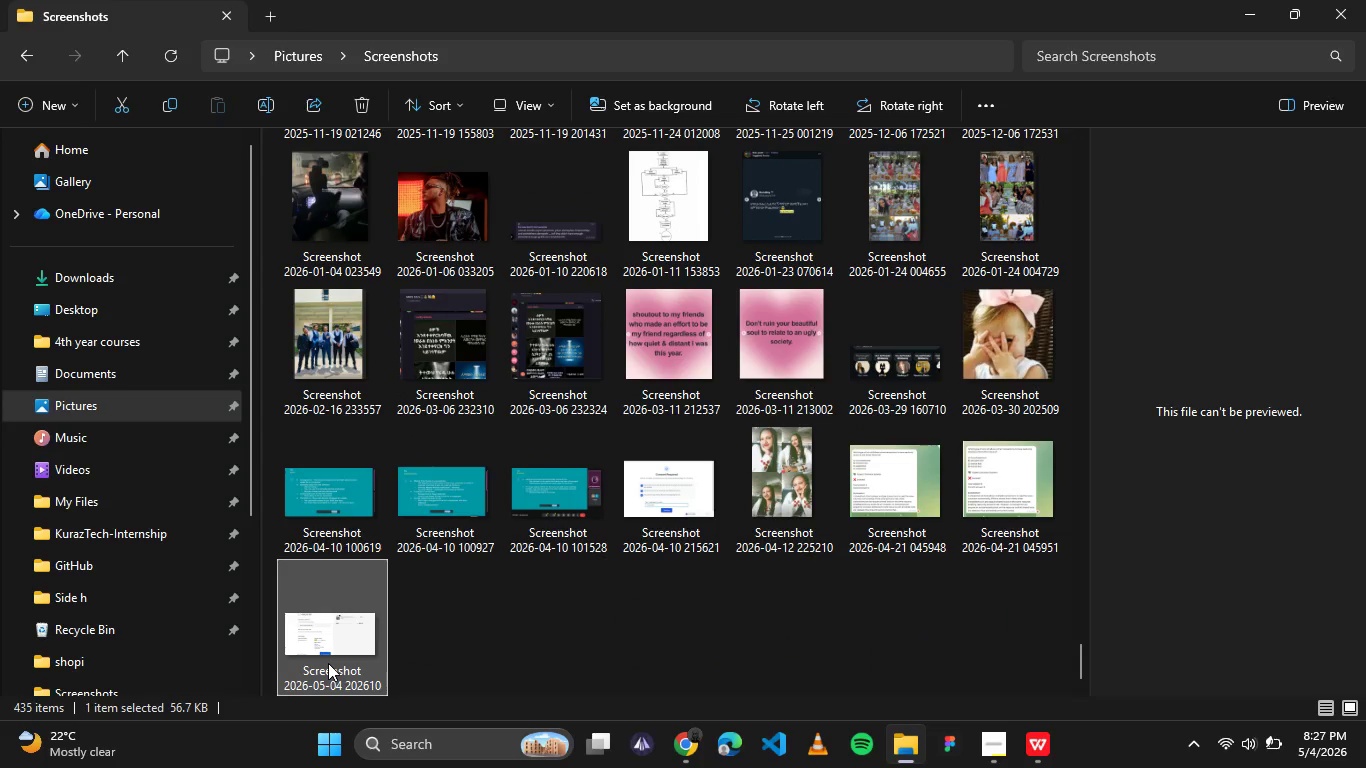 
left_click([328, 663])
 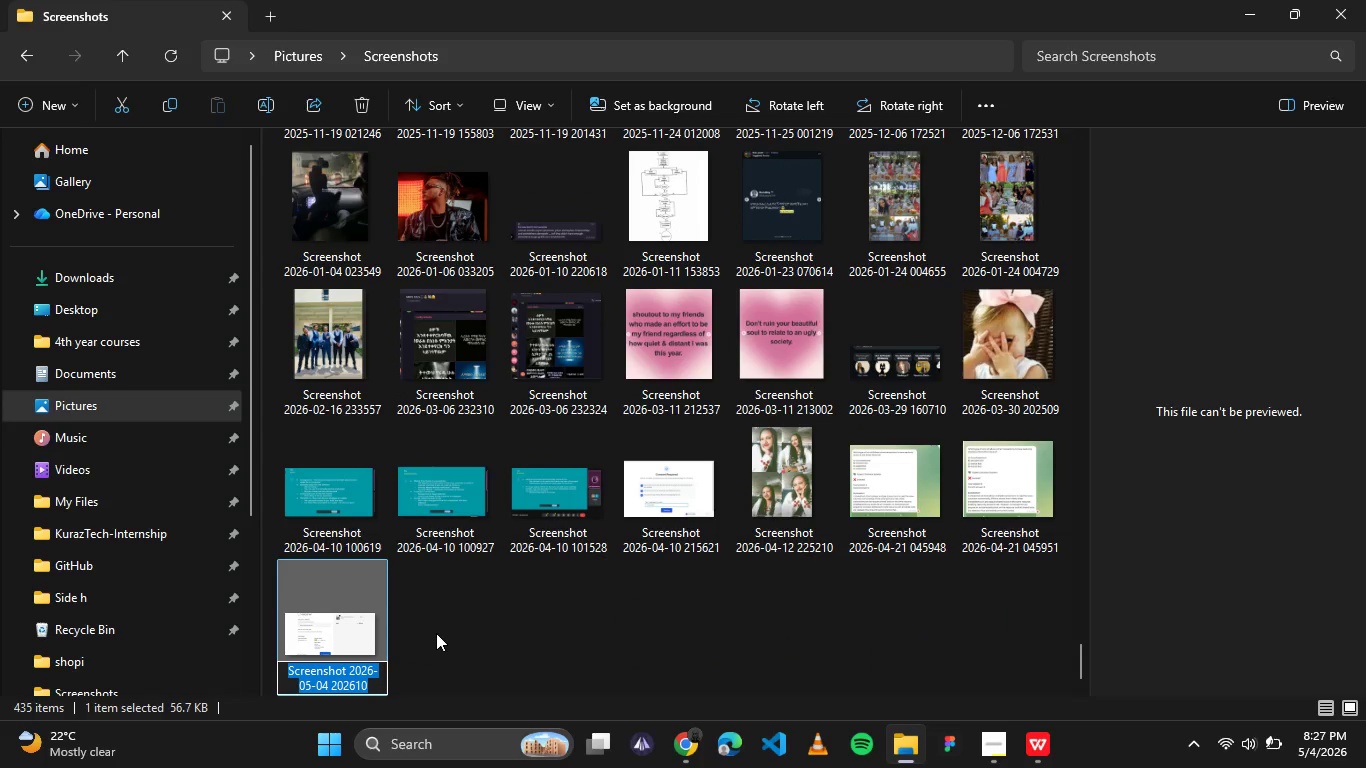 
type(checkout_confirmation_@%)
 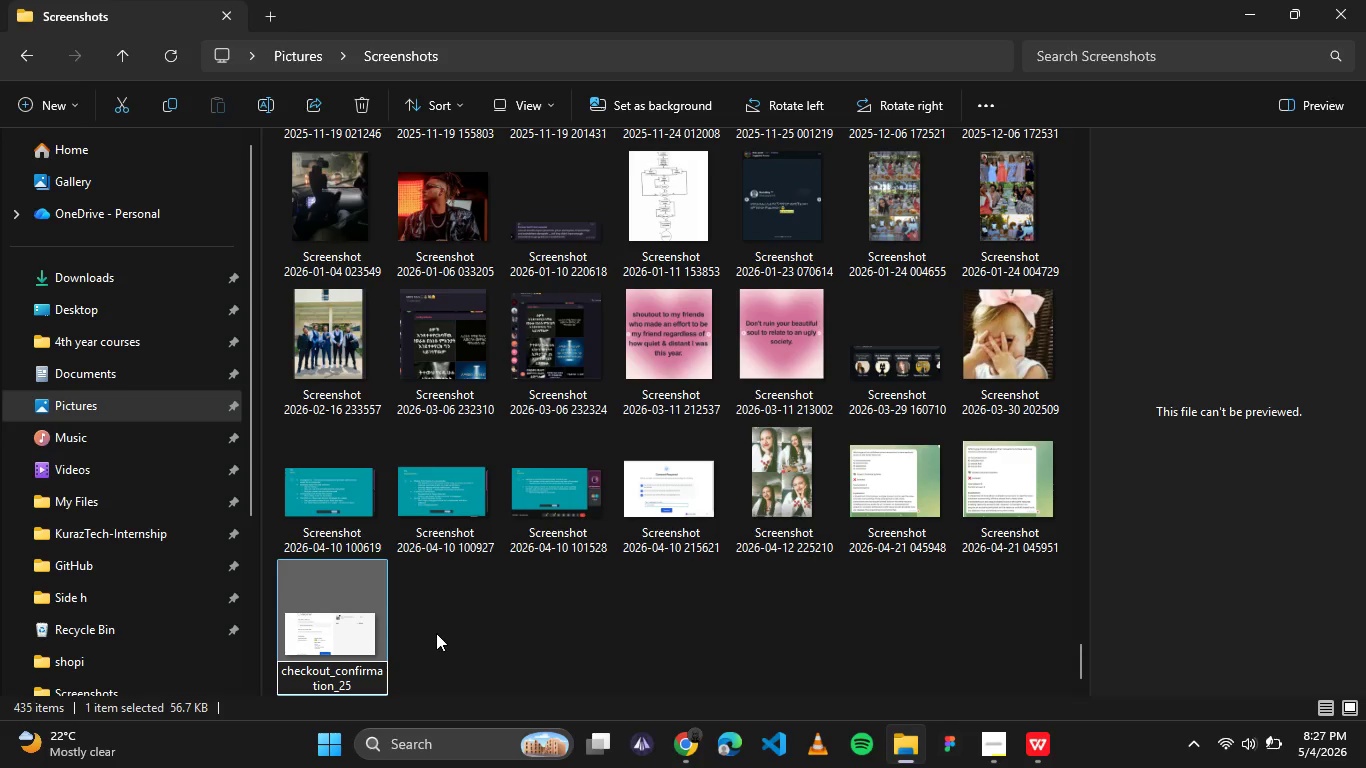 
left_click([506, 611])
 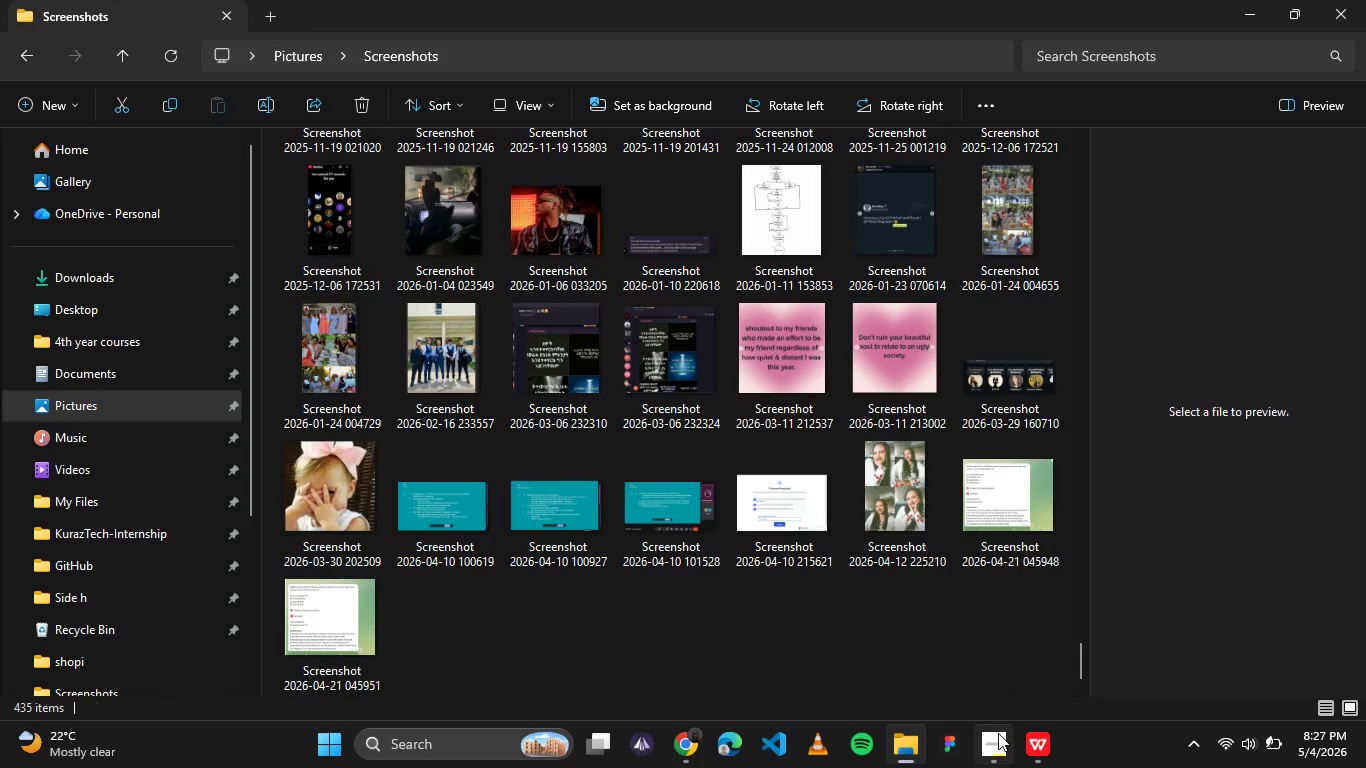 
left_click([998, 733])